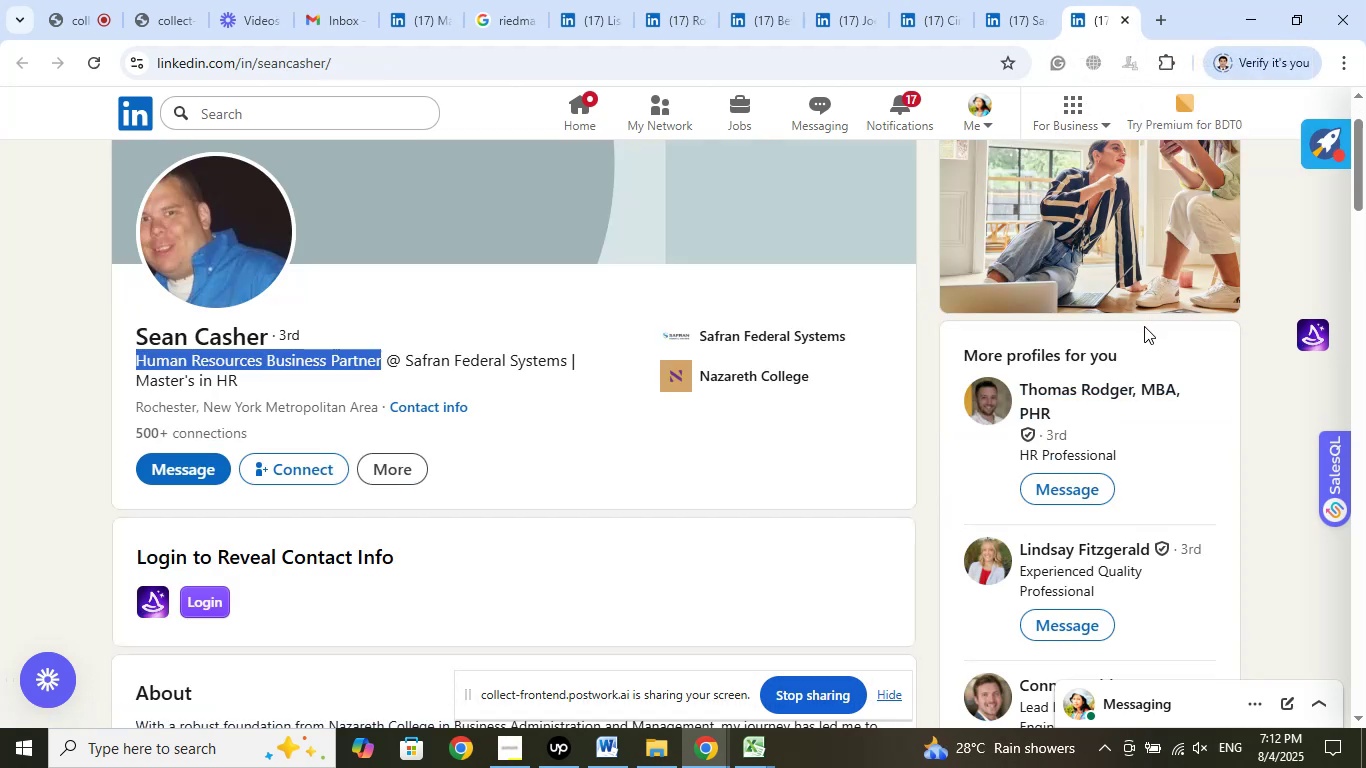 
wait(11.91)
 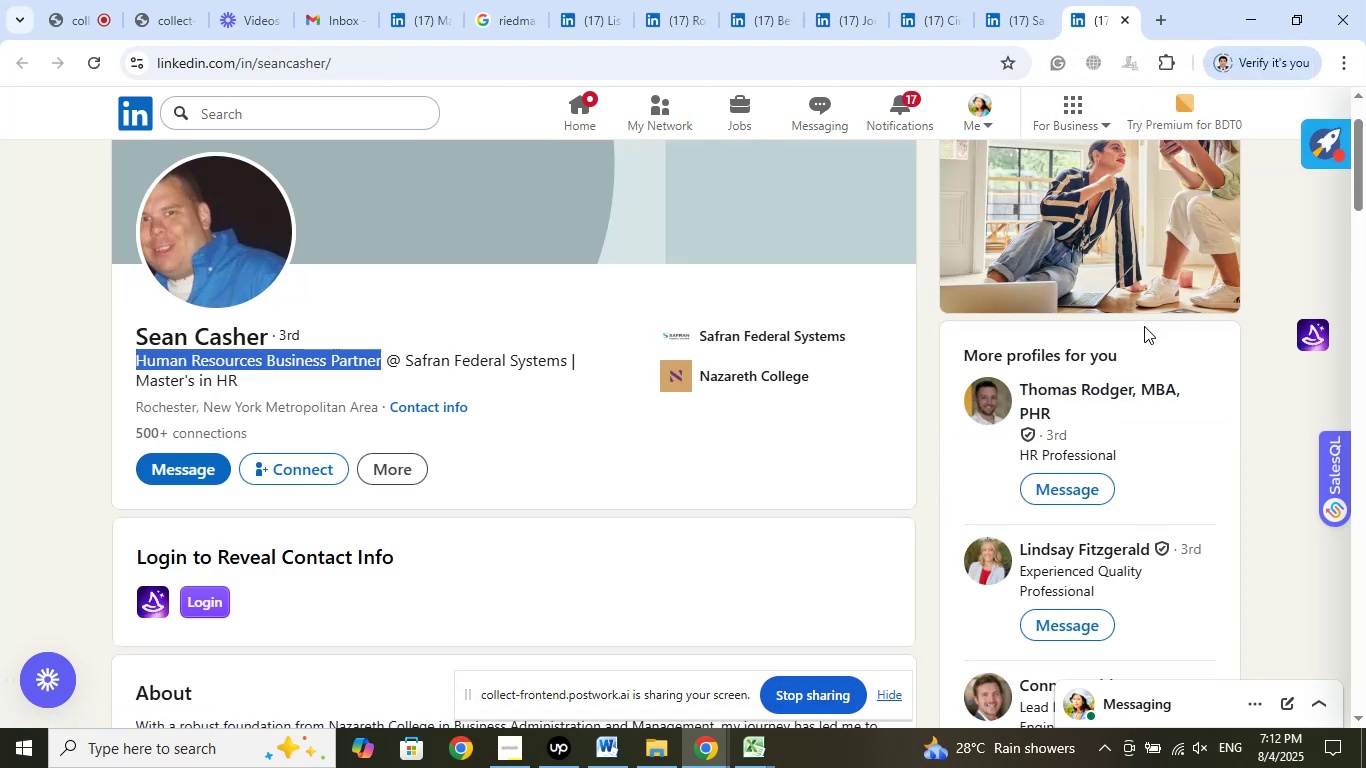 
left_click([716, 673])
 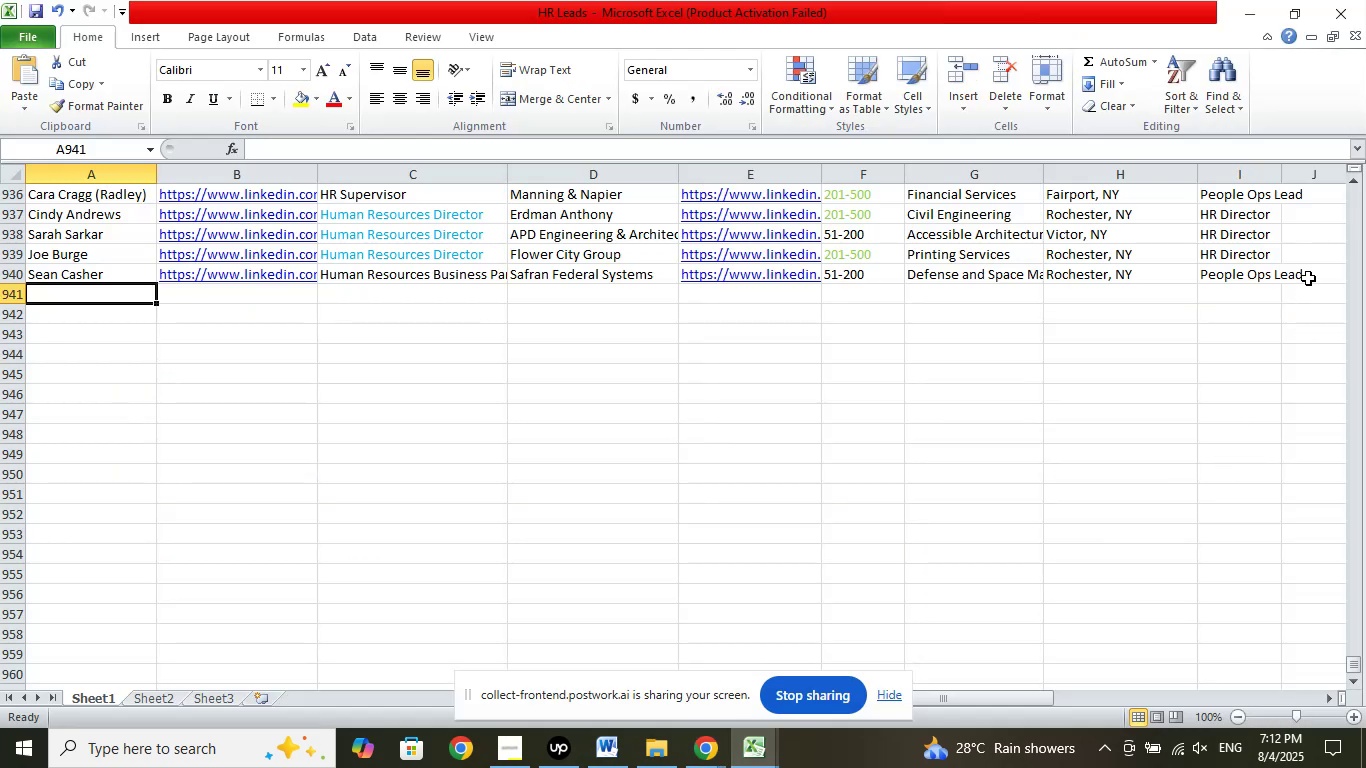 
left_click([1309, 274])
 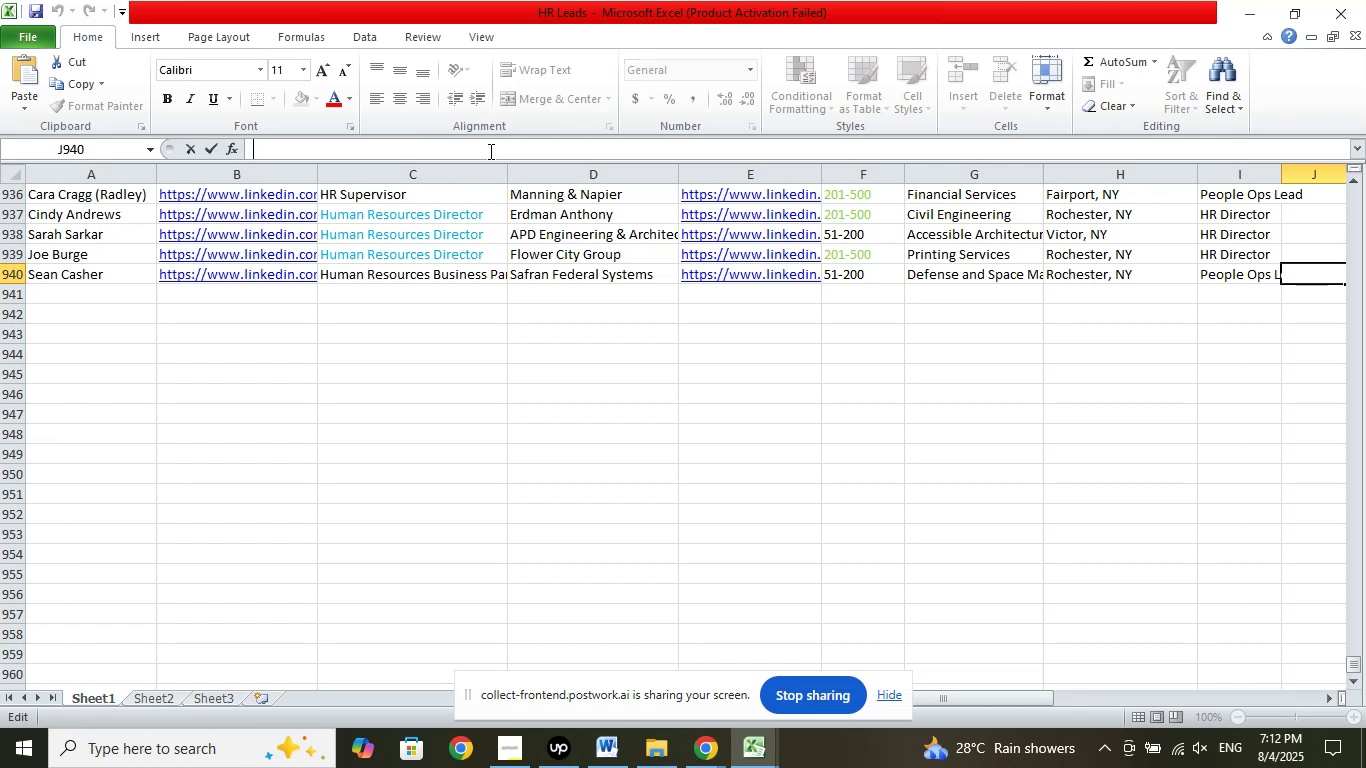 
wait(19.13)
 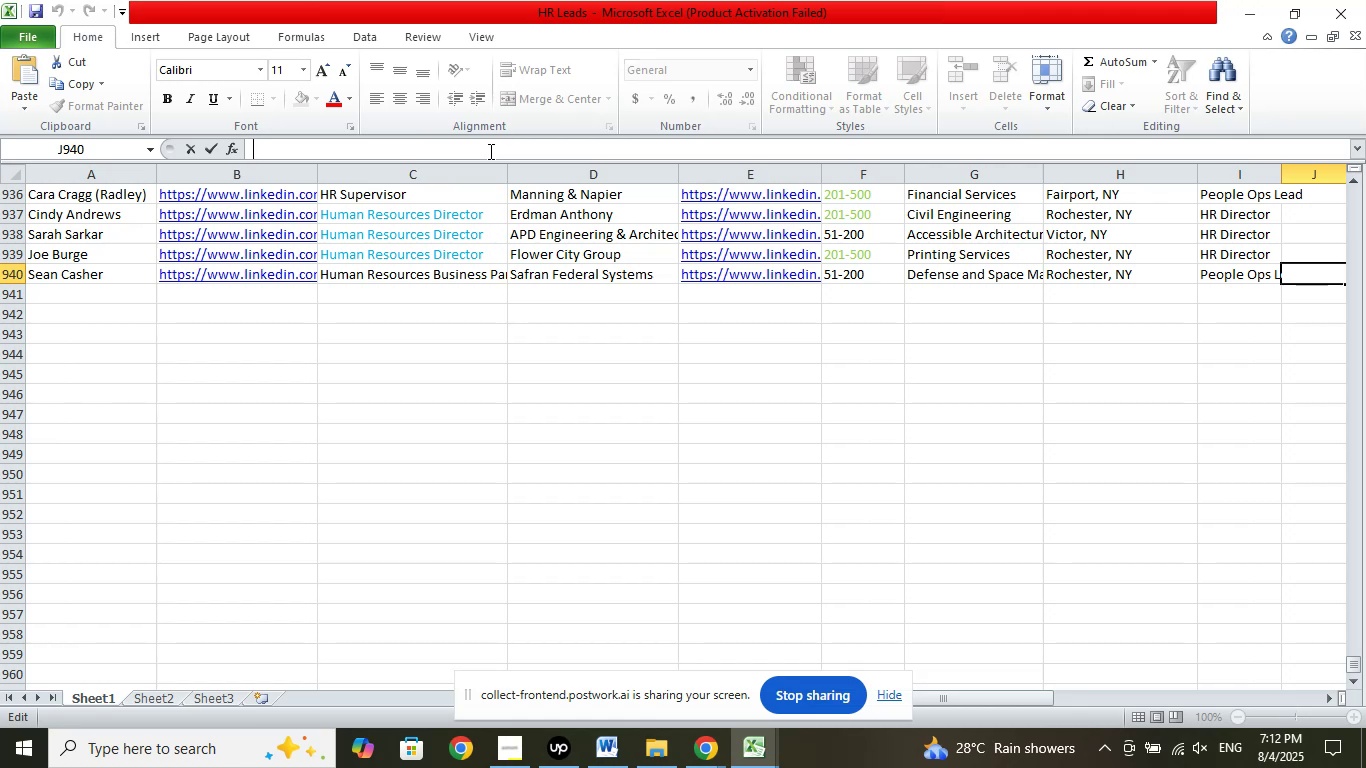 
key(NumpadAdd)
 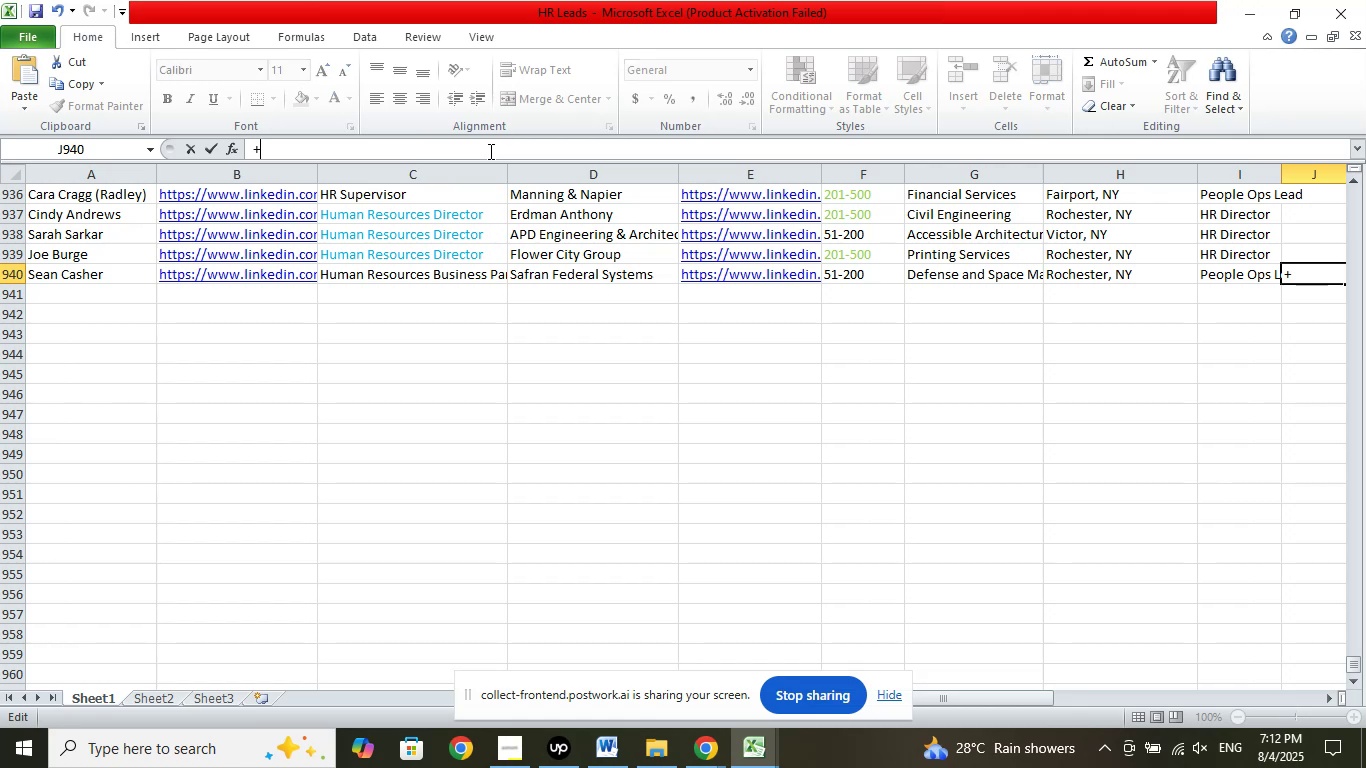 
key(NumpadAdd)
 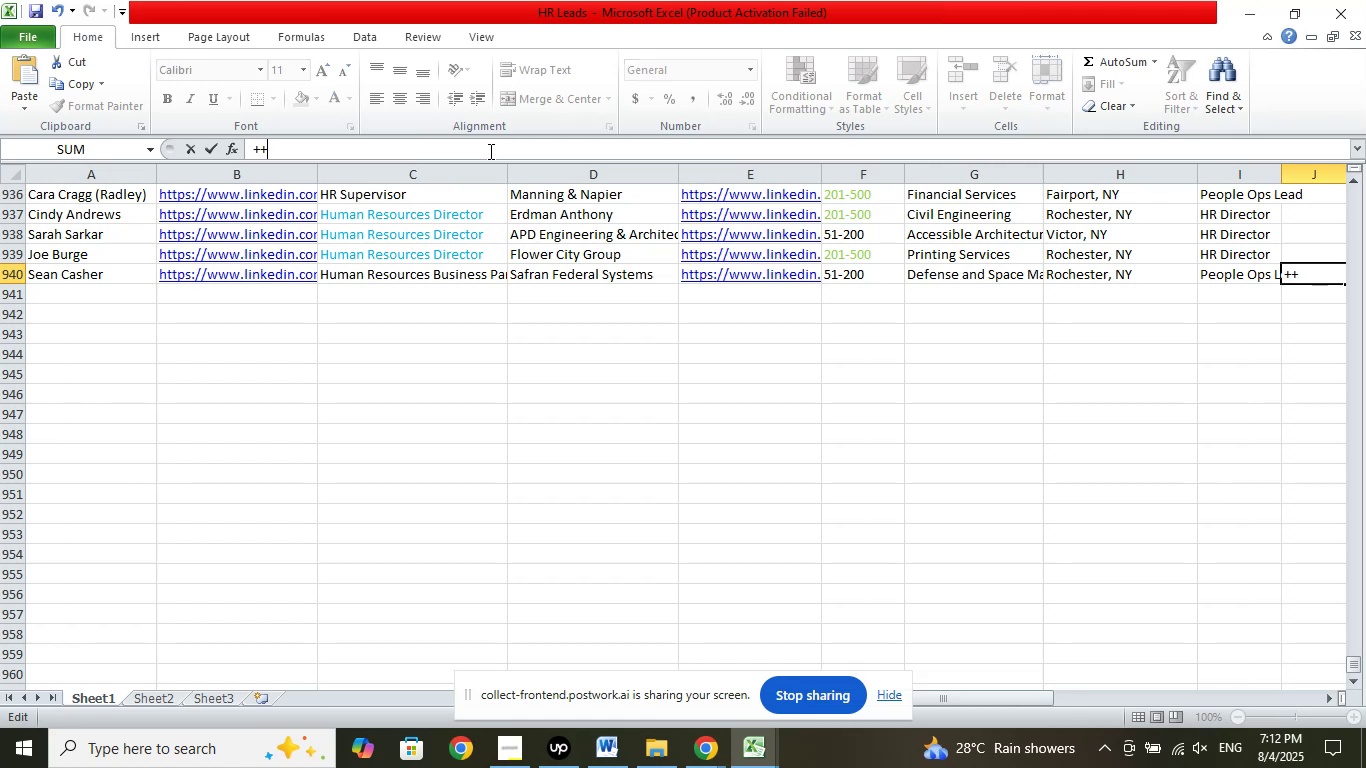 
key(NumpadAdd)
 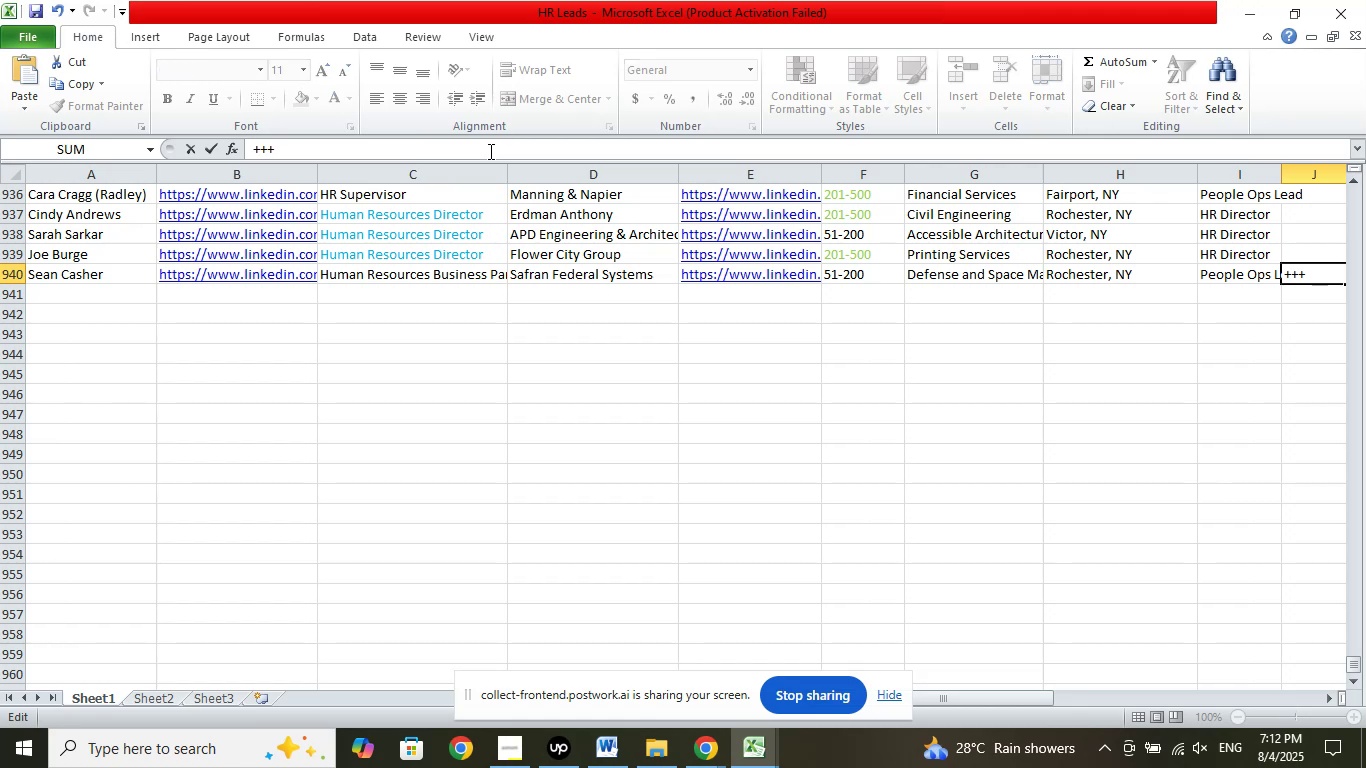 
key(NumpadAdd)
 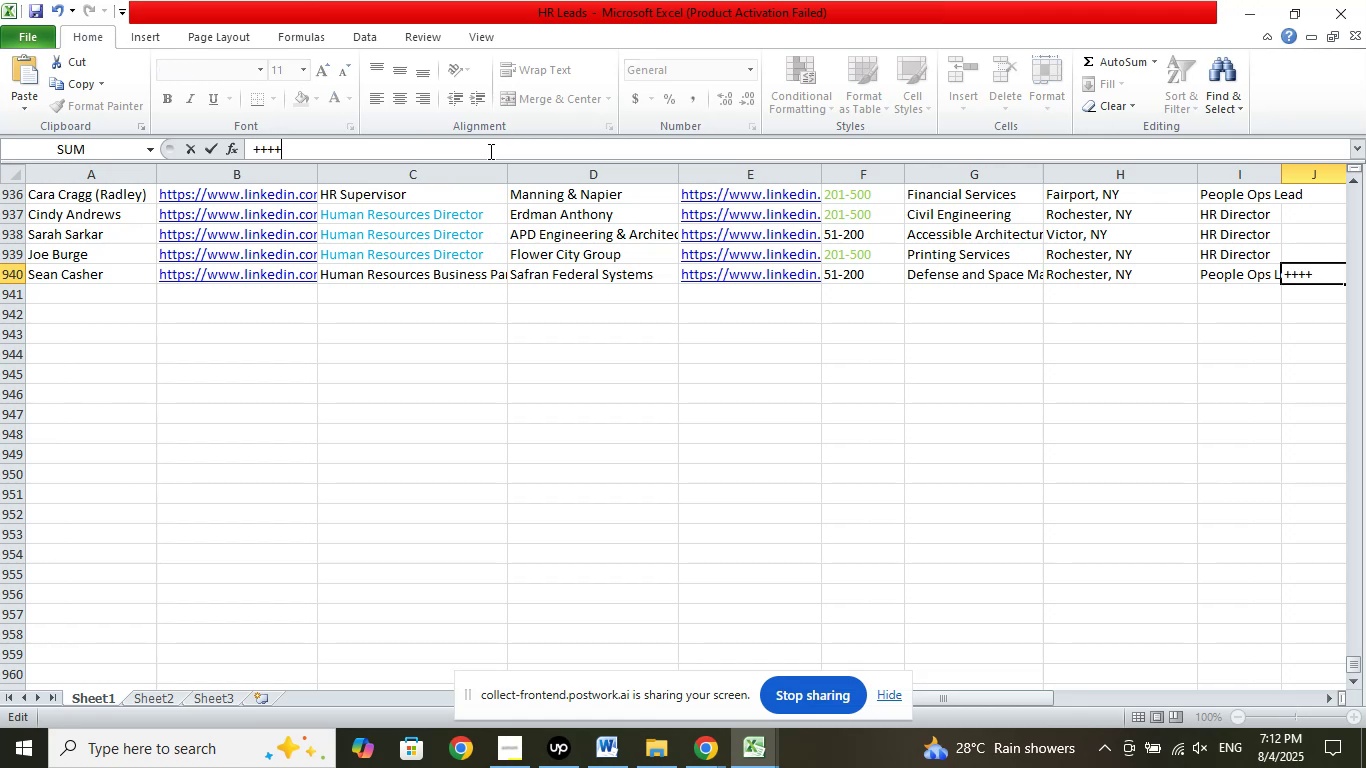 
key(NumpadAdd)
 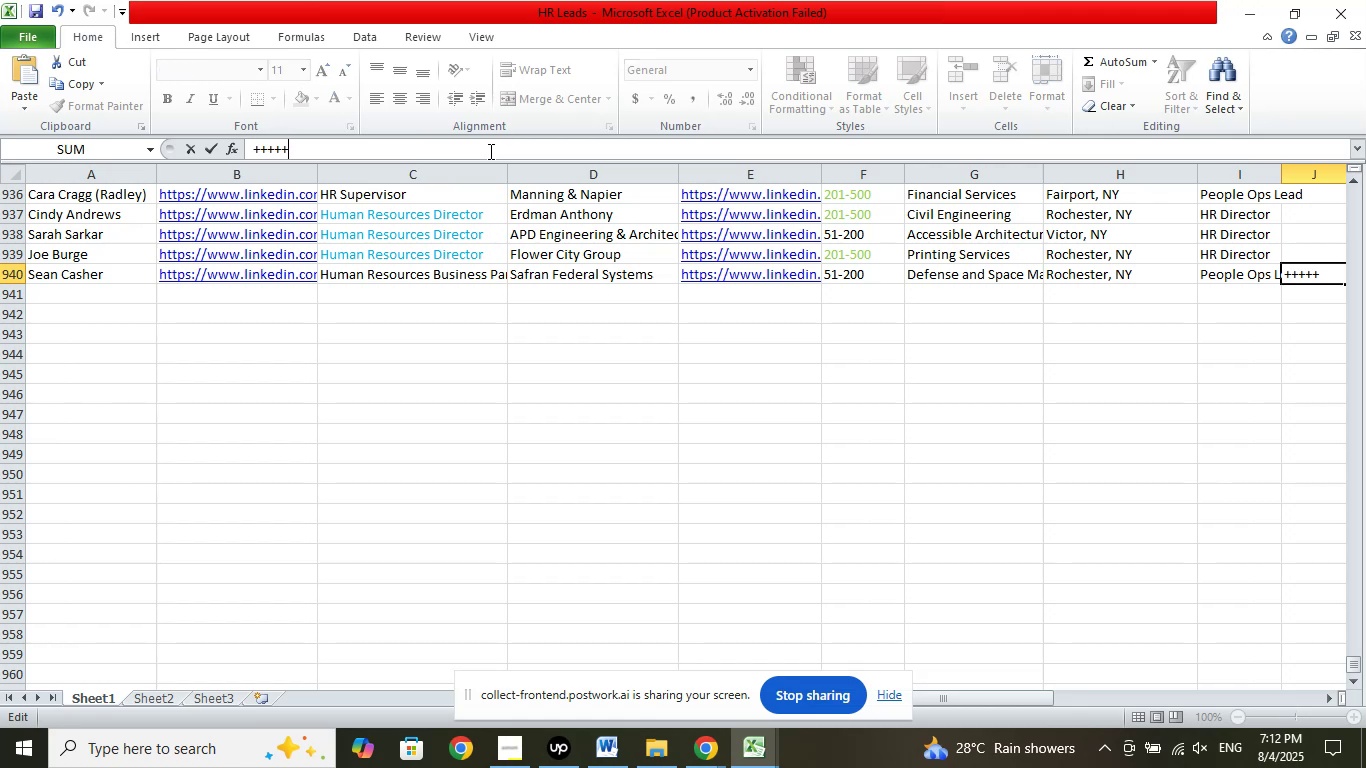 
key(NumpadAdd)
 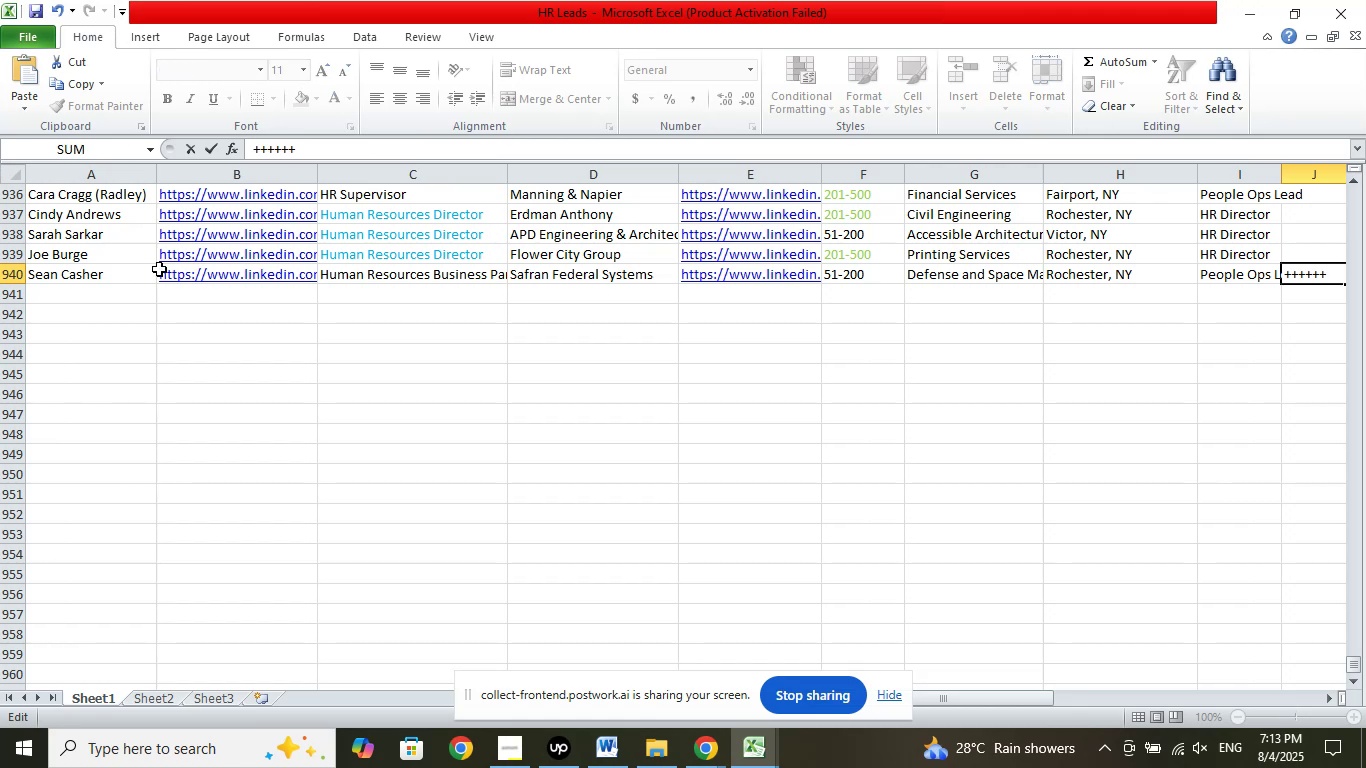 
left_click([133, 288])
 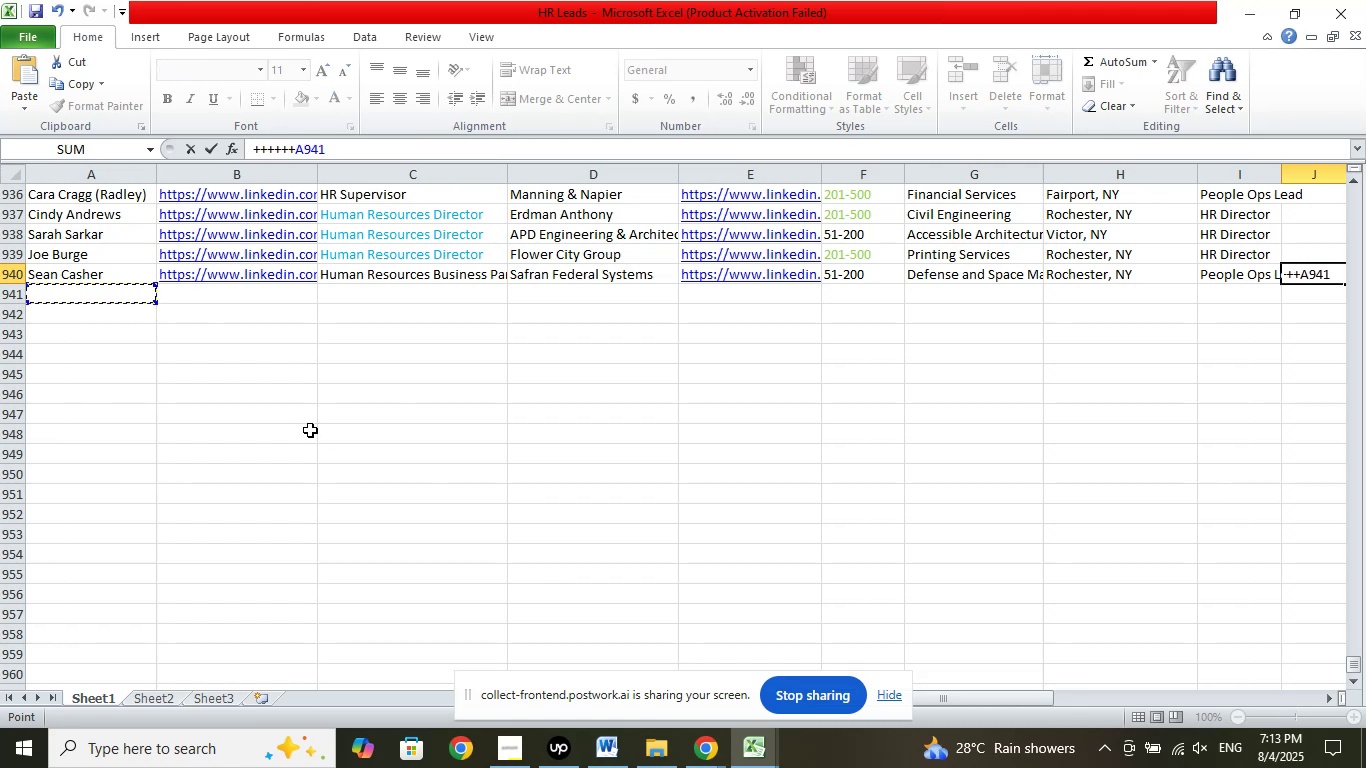 
left_click([307, 430])
 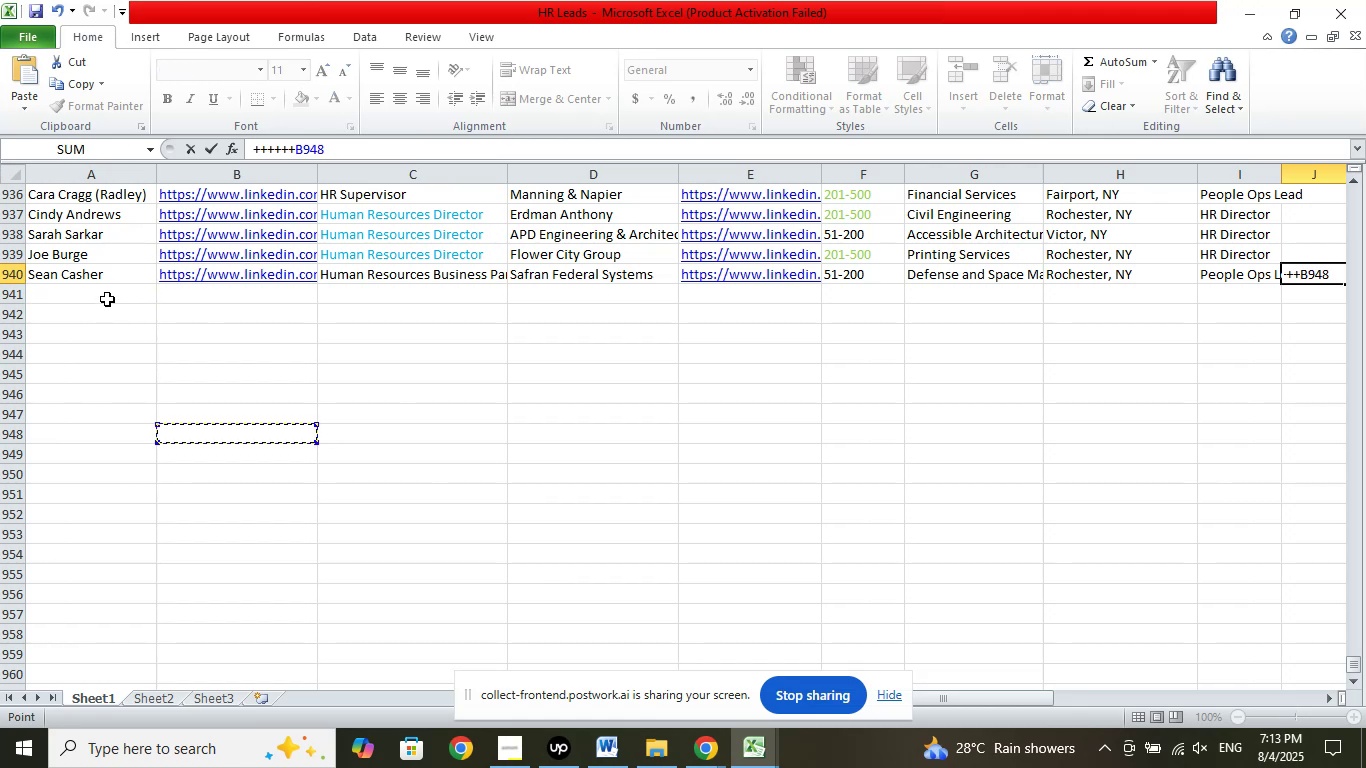 
left_click([109, 298])
 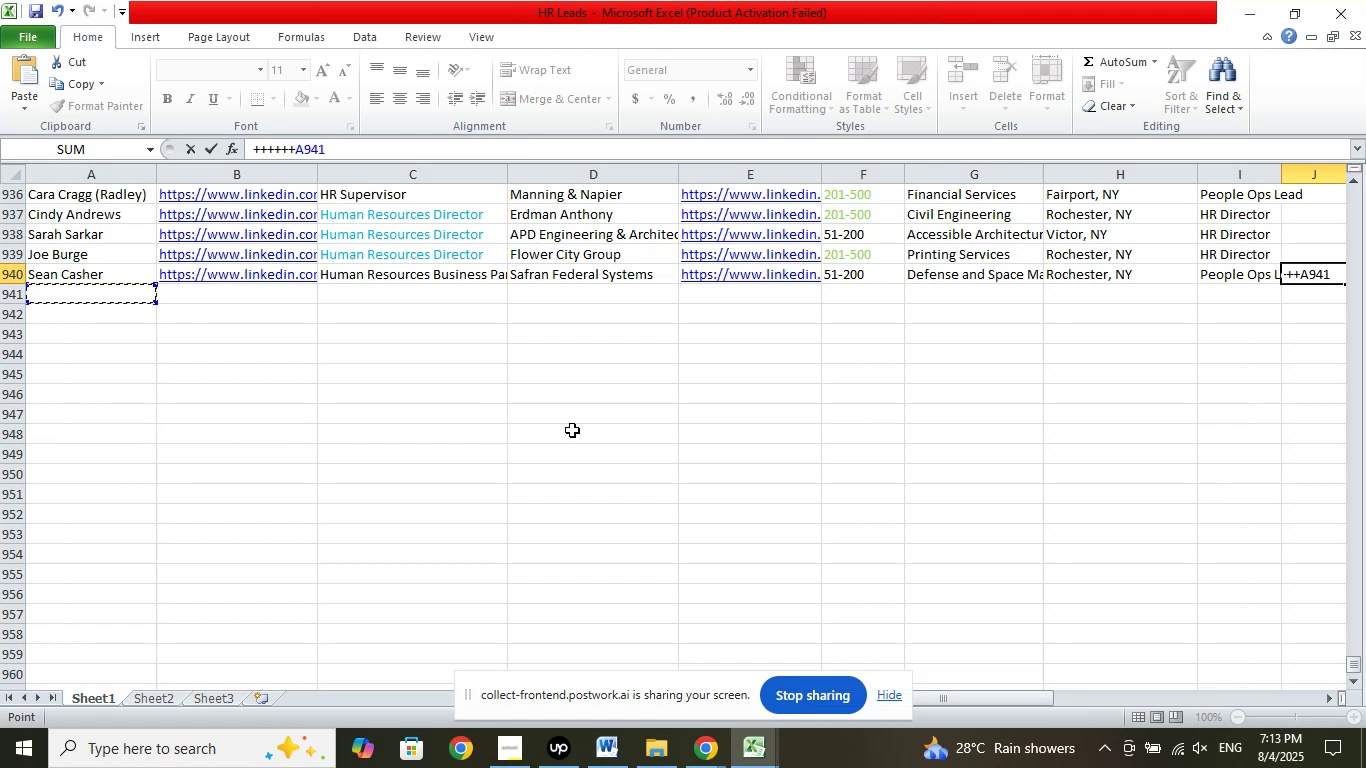 
left_click([934, 482])
 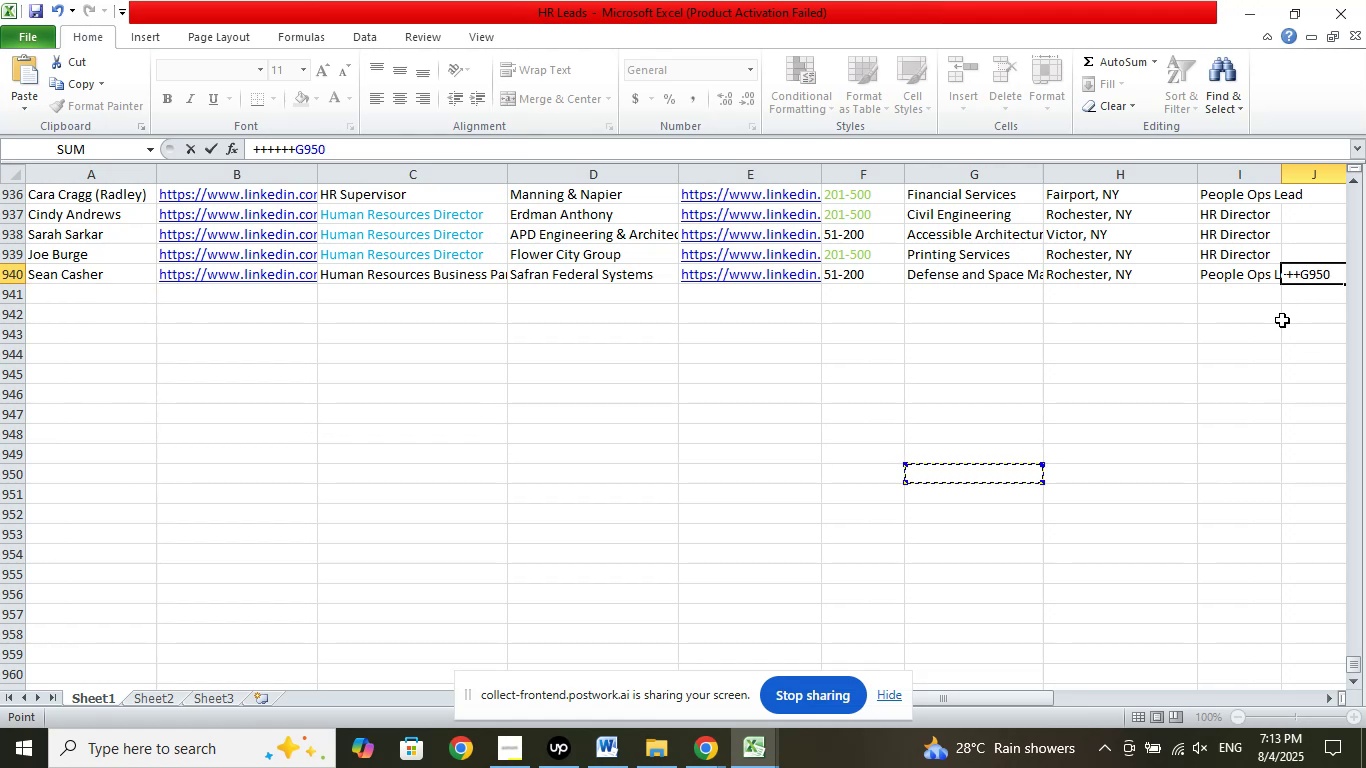 
hold_key(key=Backspace, duration=1.3)
 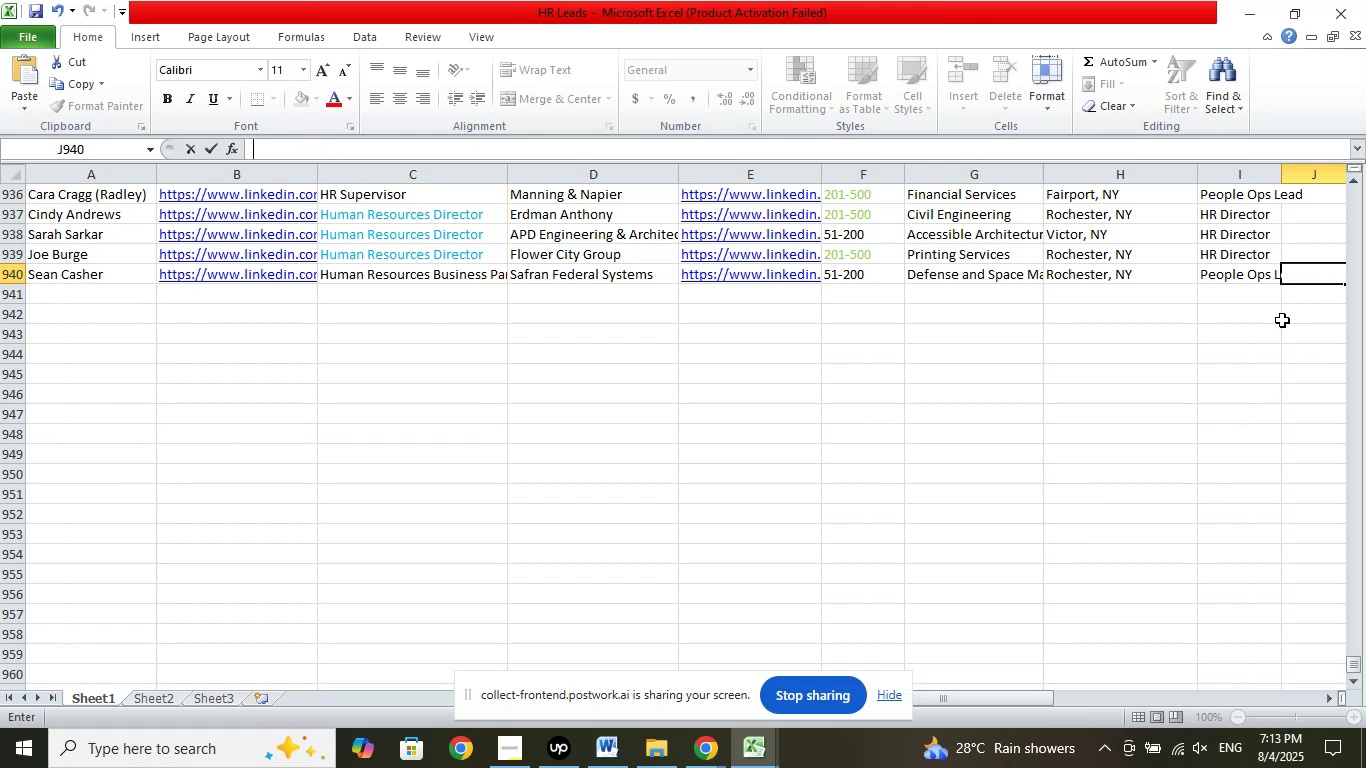 
hold_key(key=Backspace, duration=15.06)
 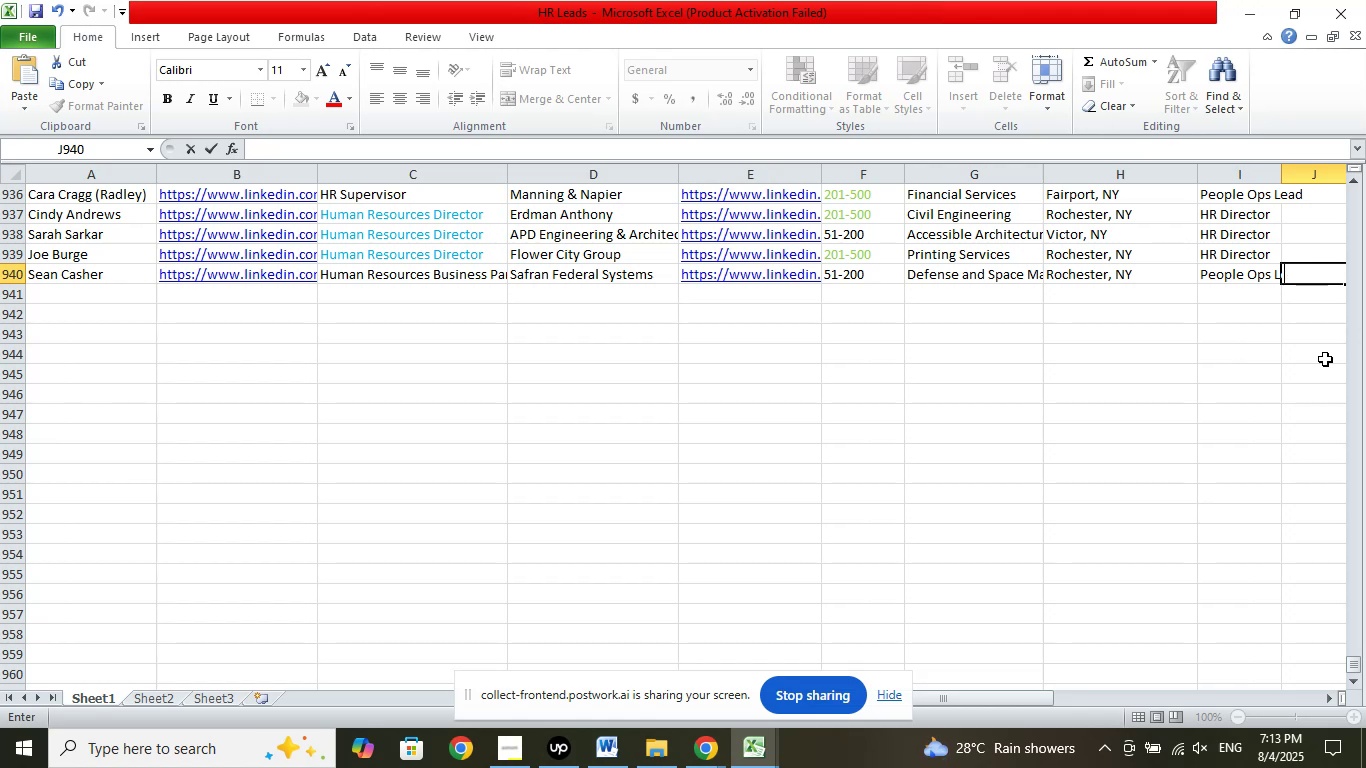 
left_click([1273, 497])
 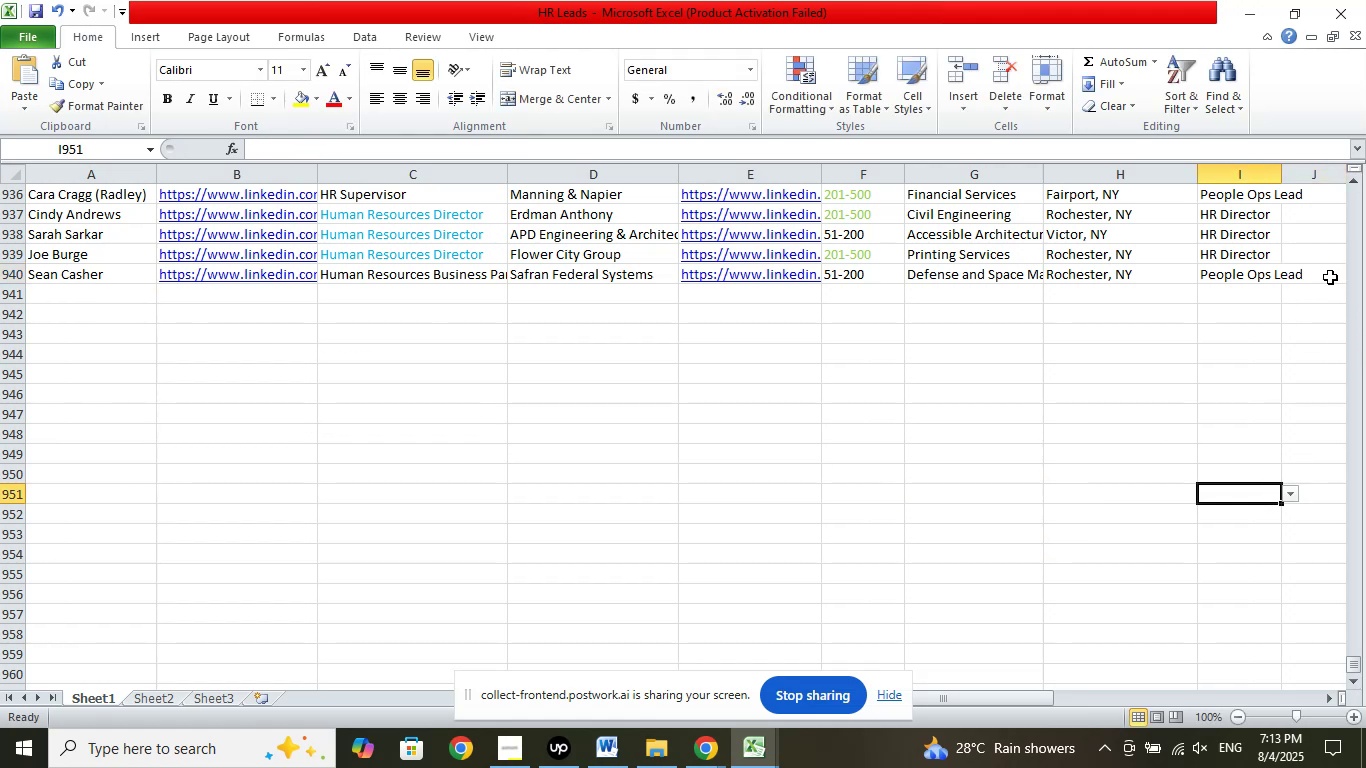 
left_click([1326, 275])
 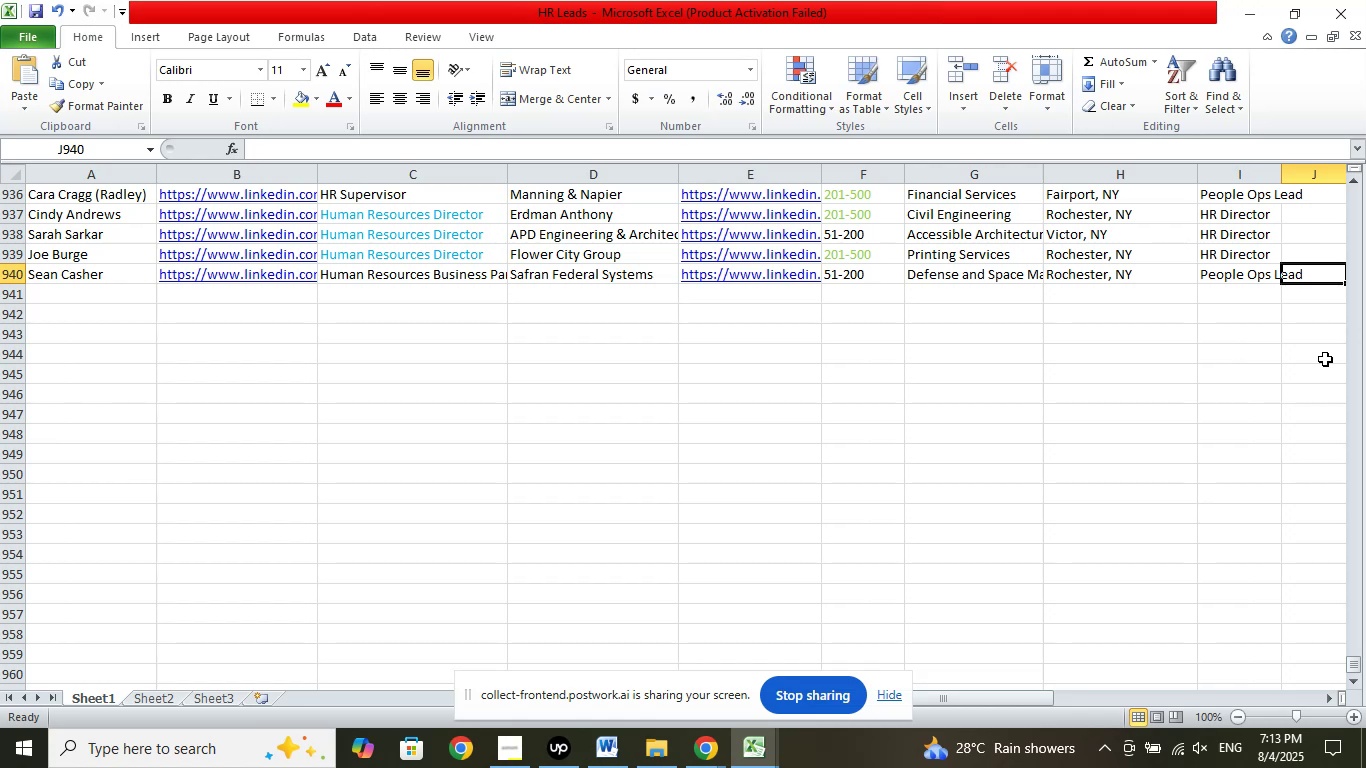 
hold_key(key=CapsLock, duration=1.53)
 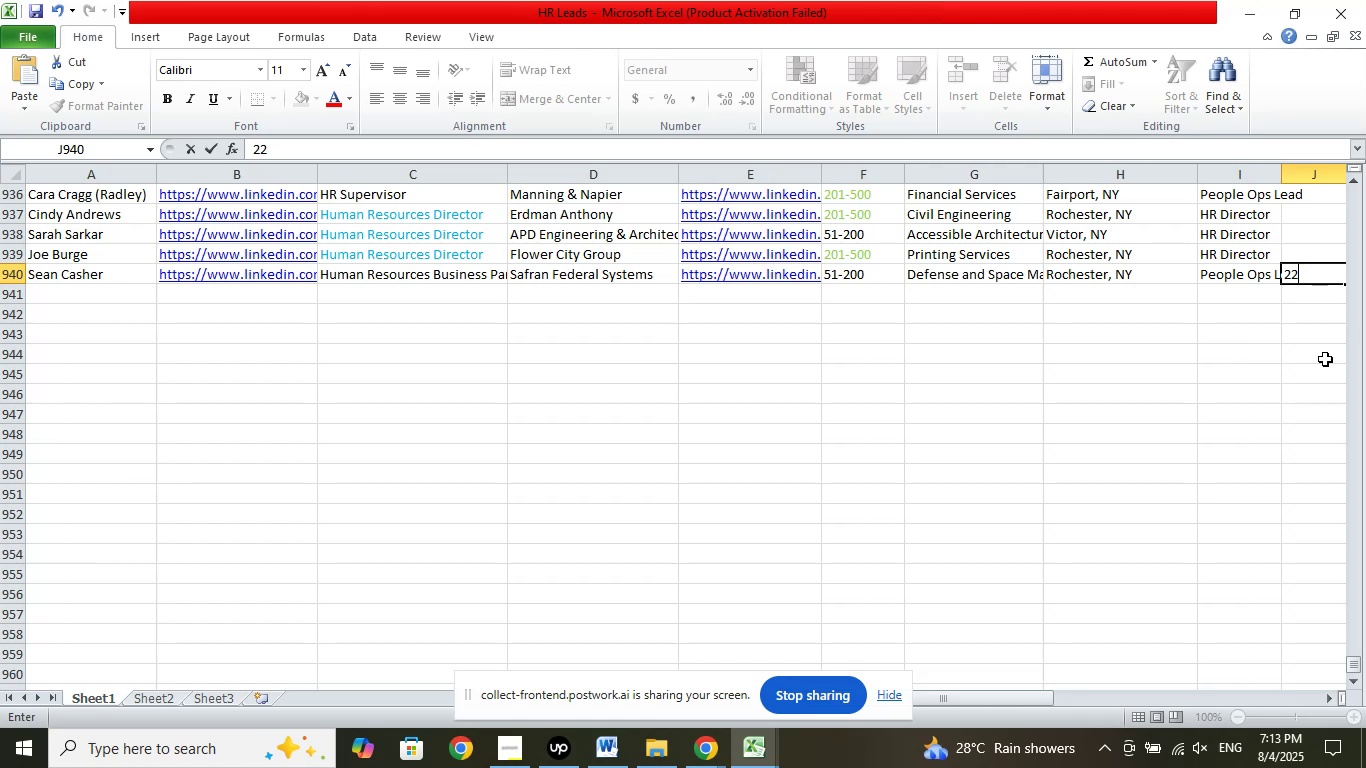 
type(22)
key(Backspace)
key(Backspace)
type(2)
key(Backspace)
key(Backspace)
key(Backspace)
type(@@@)
 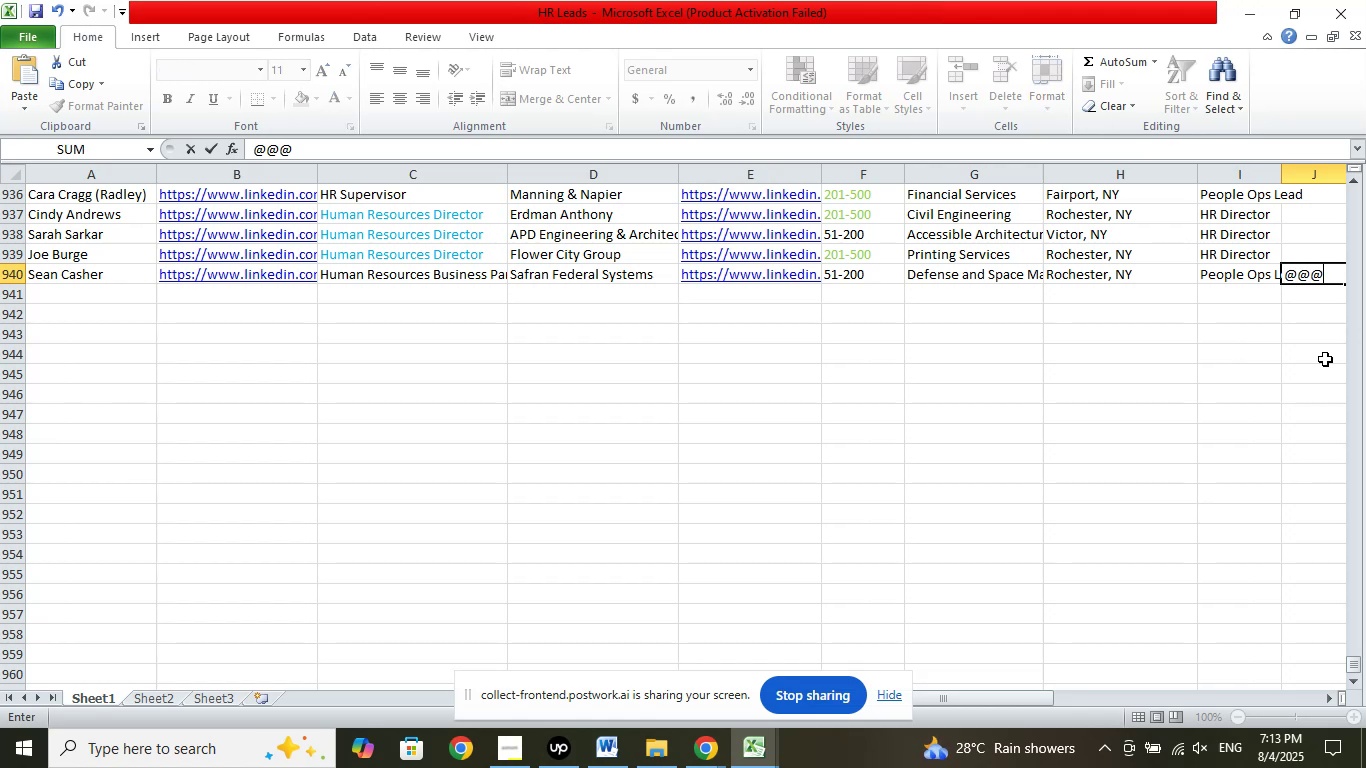 
left_click([126, 290])
 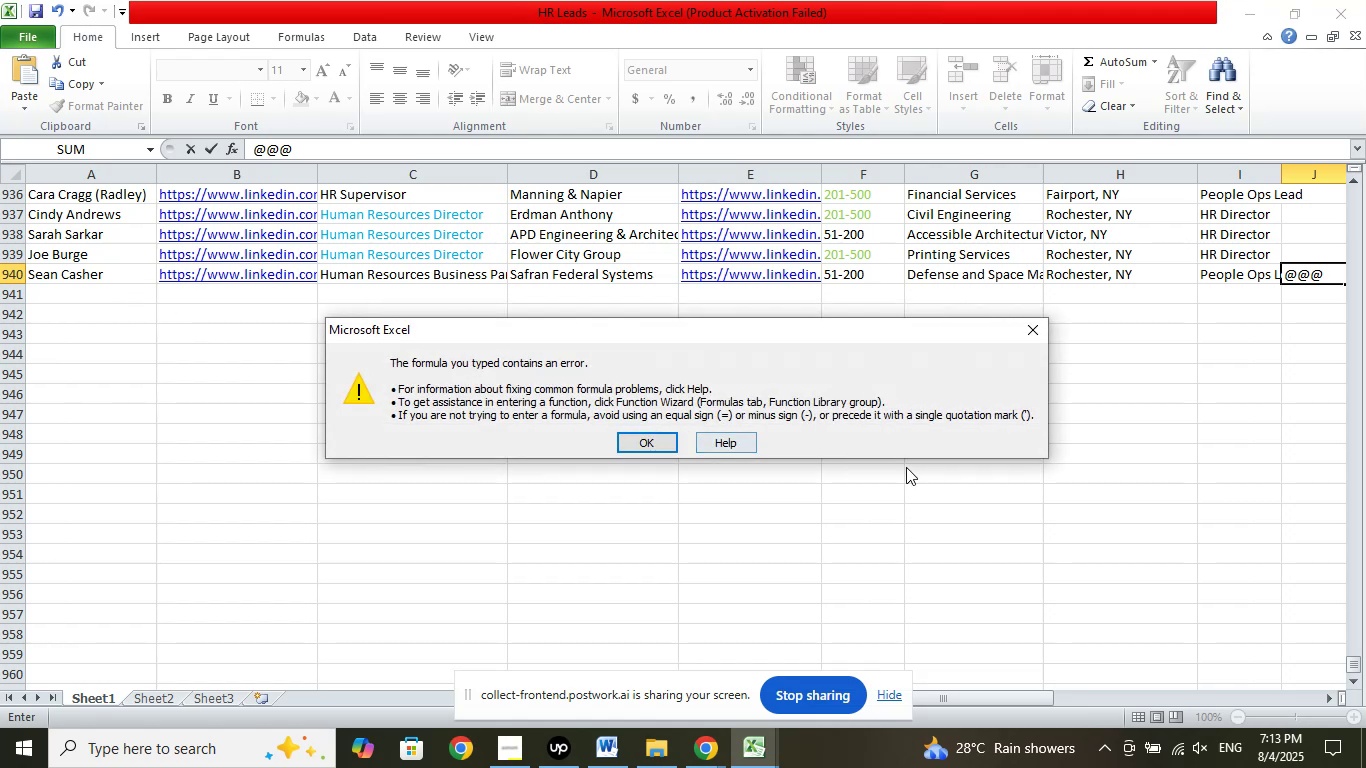 
wait(6.71)
 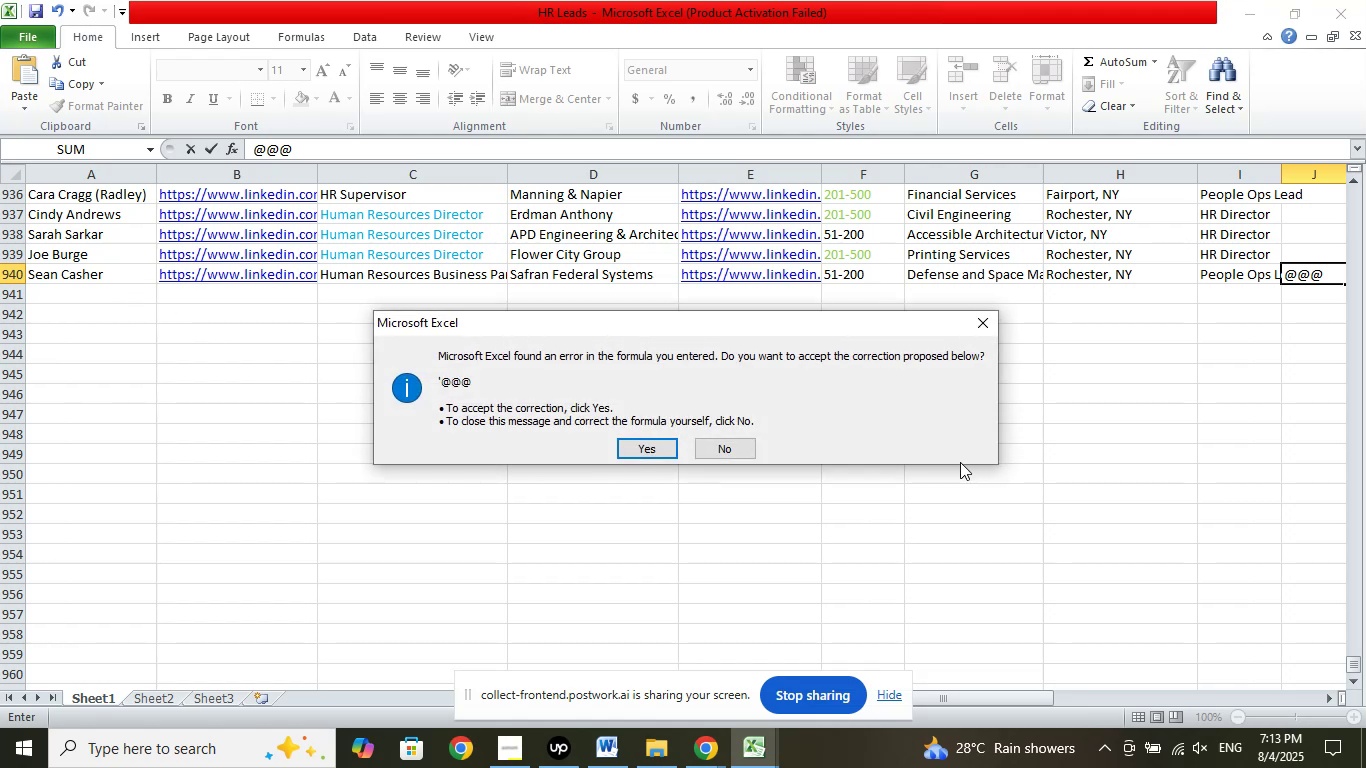 
left_click([1033, 327])
 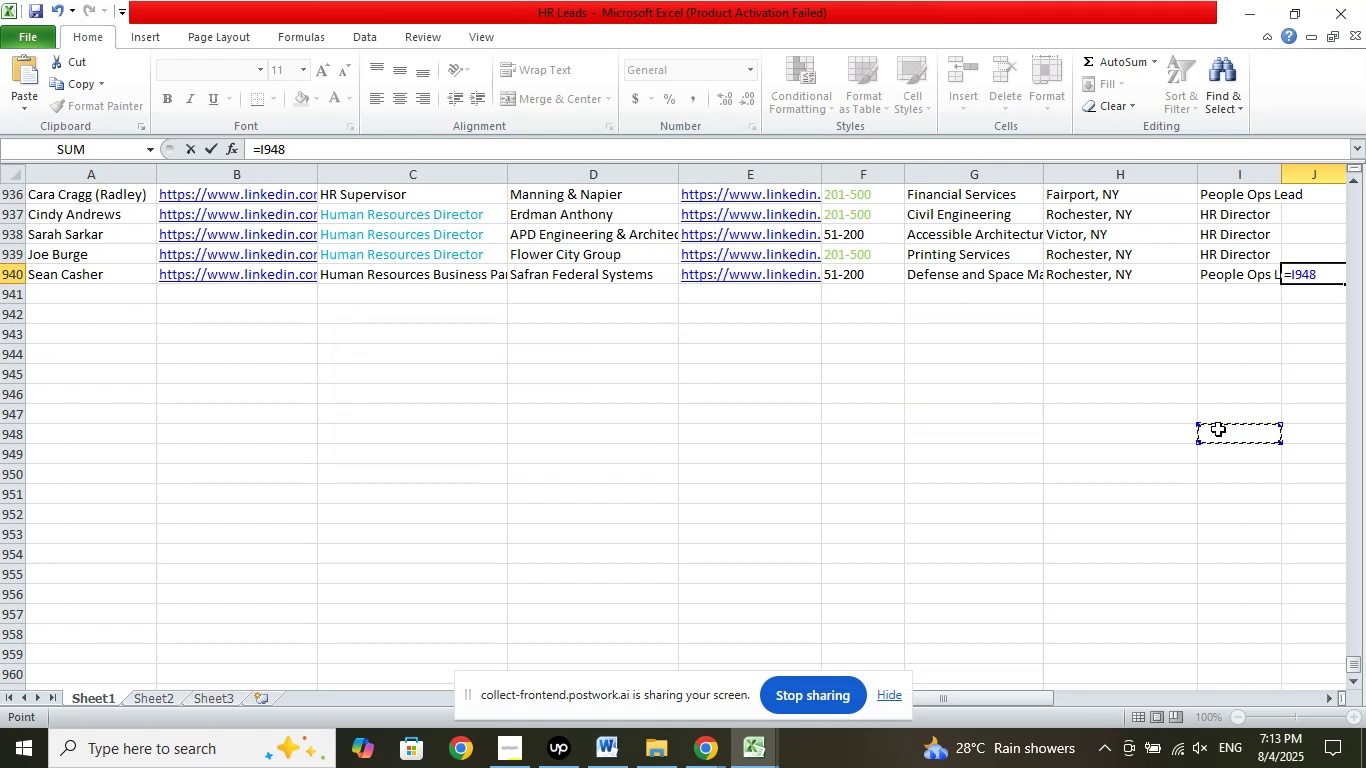 
hold_key(key=Backspace, duration=1.24)
 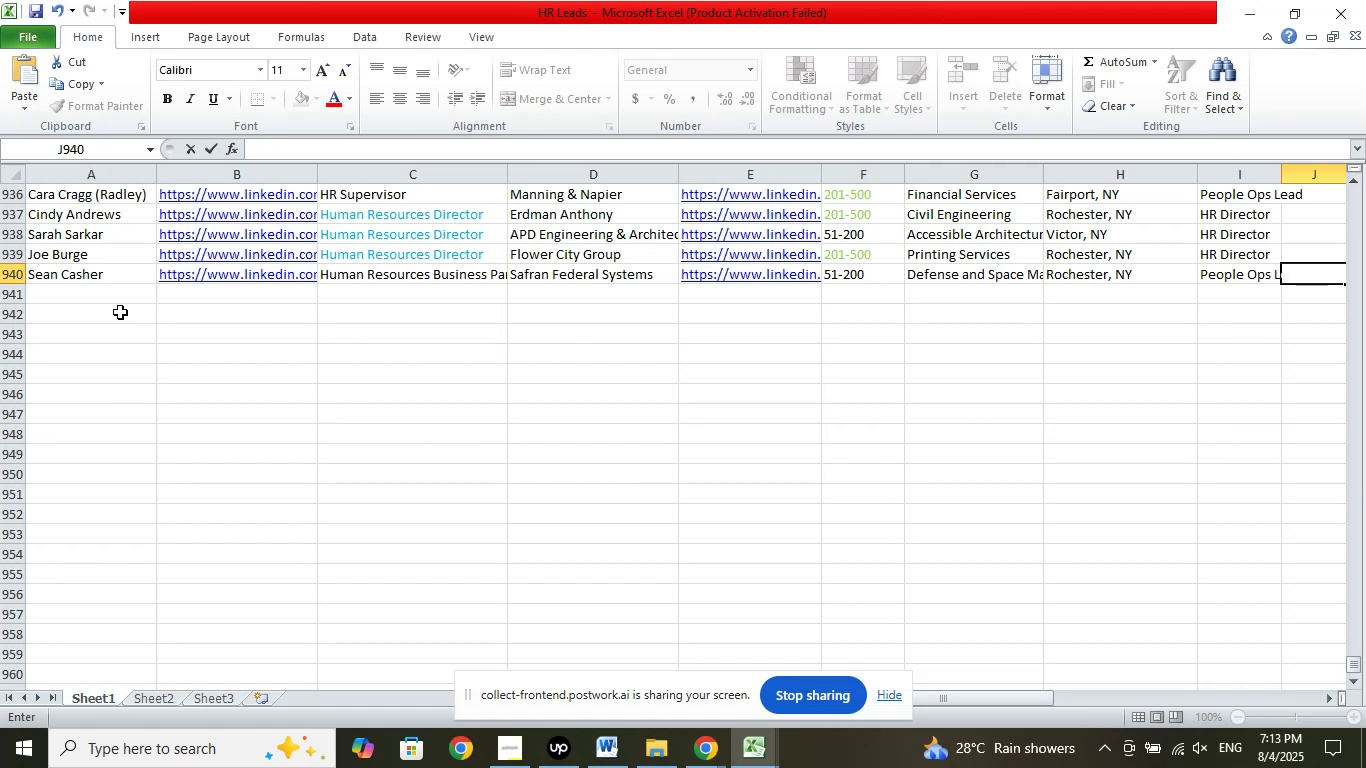 
left_click([114, 275])
 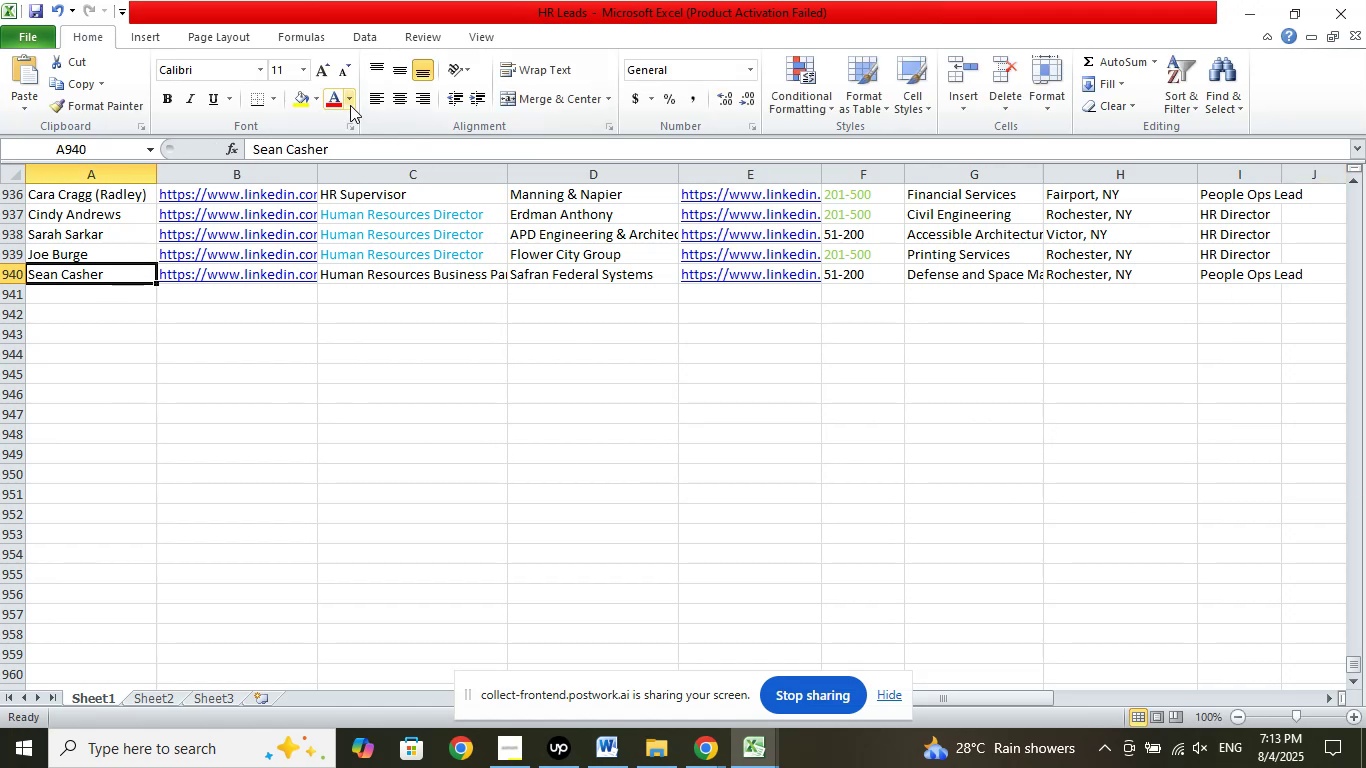 
left_click([347, 104])
 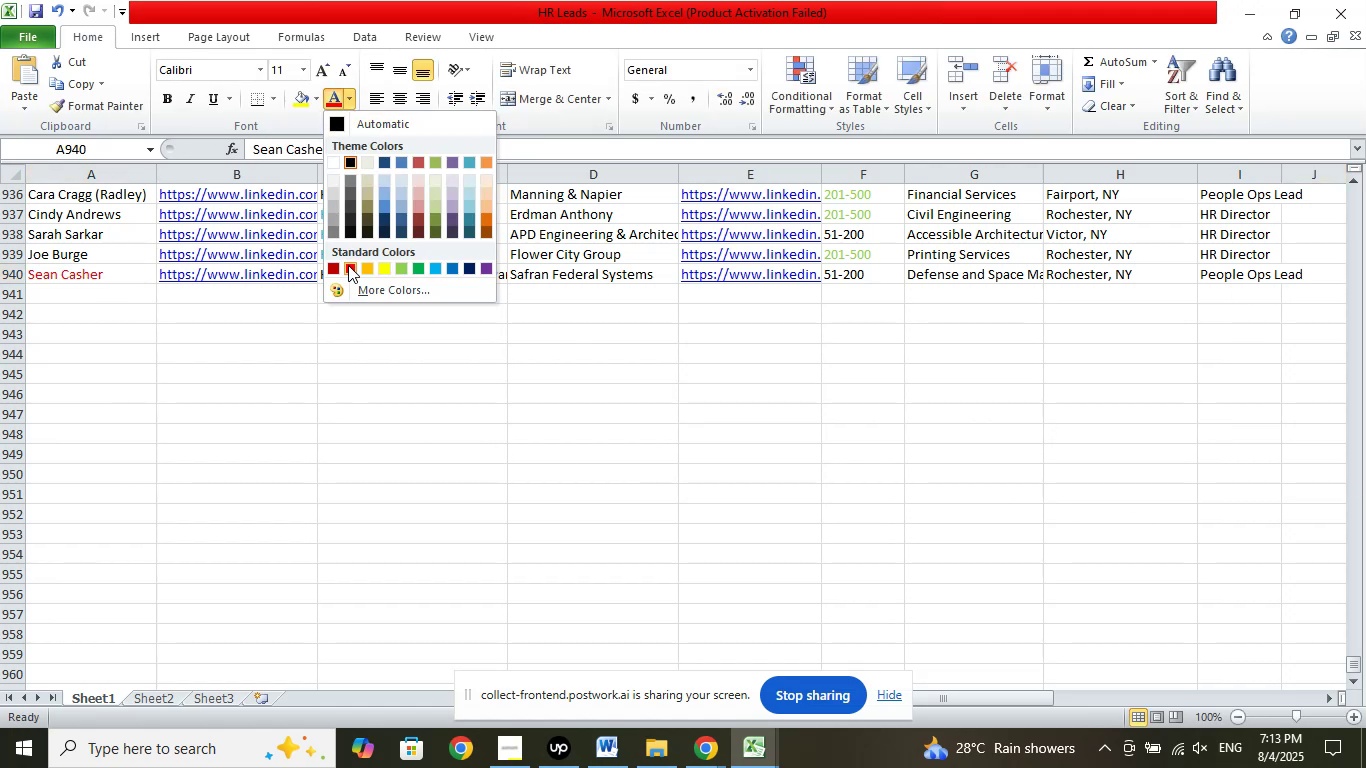 
double_click([277, 406])
 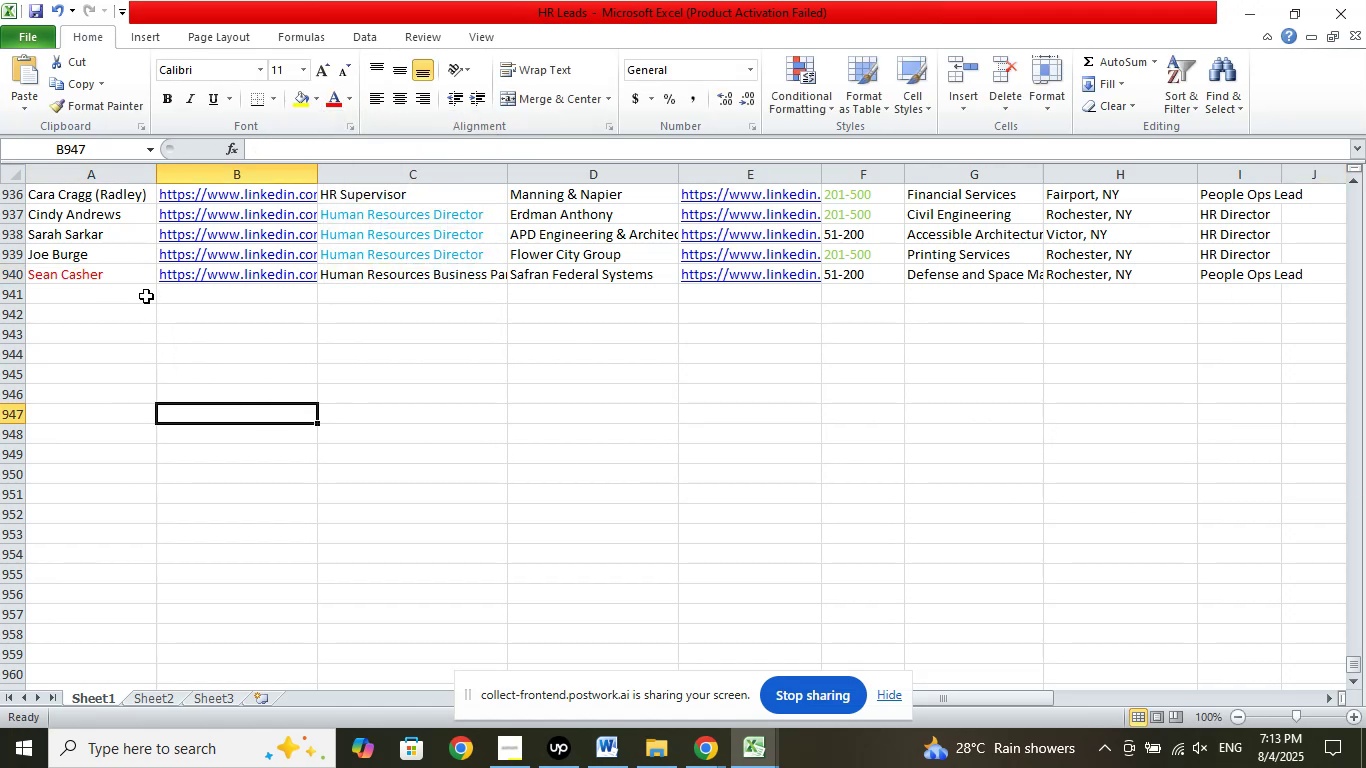 
left_click([144, 289])
 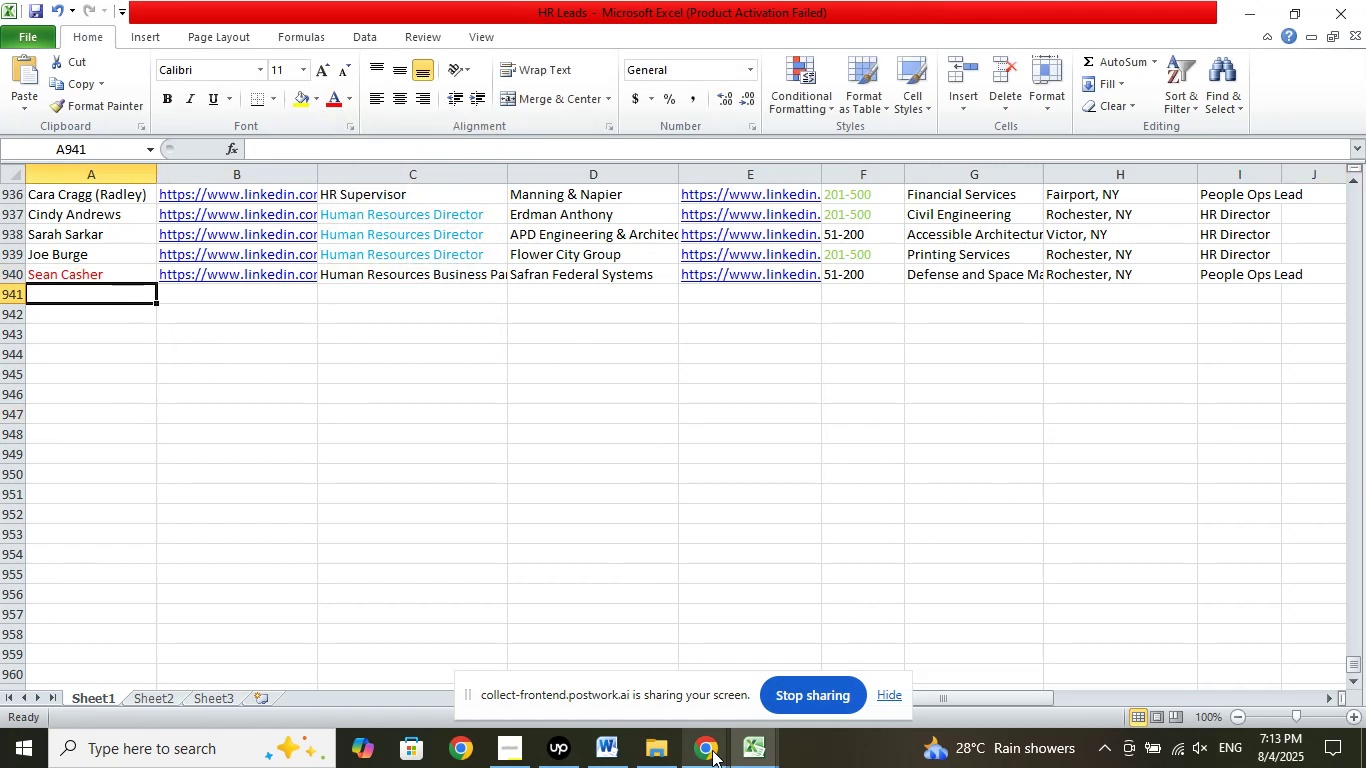 
double_click([635, 675])
 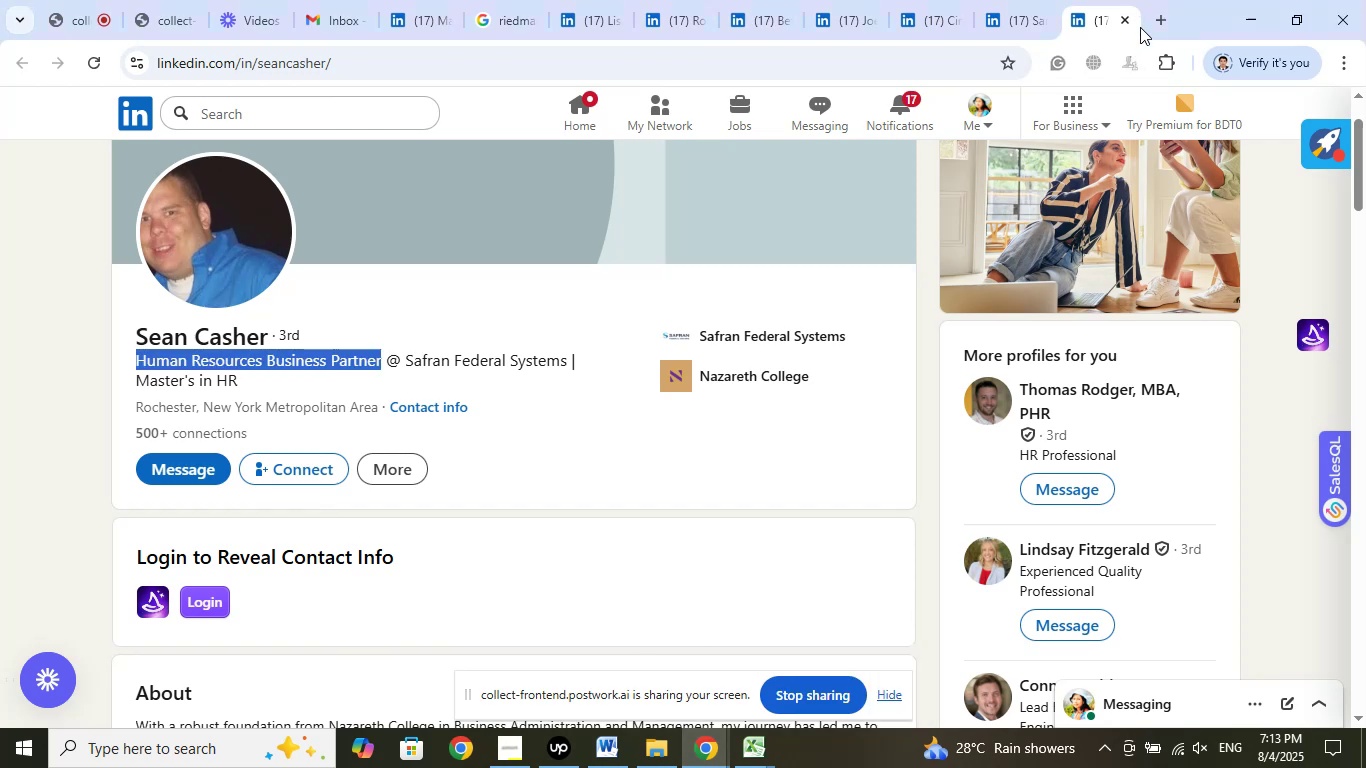 
scroll: coordinate [1168, 443], scroll_direction: down, amount: 3.0
 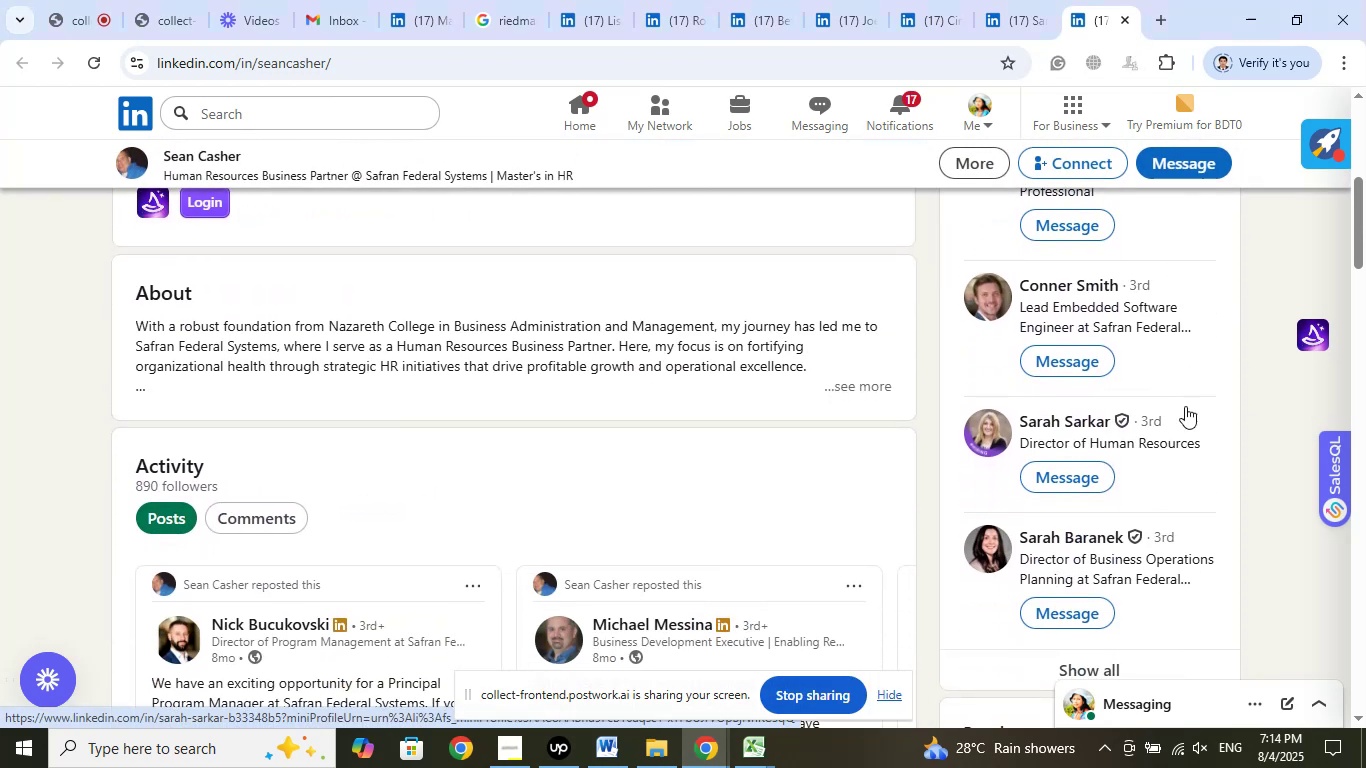 
left_click([1122, 20])
 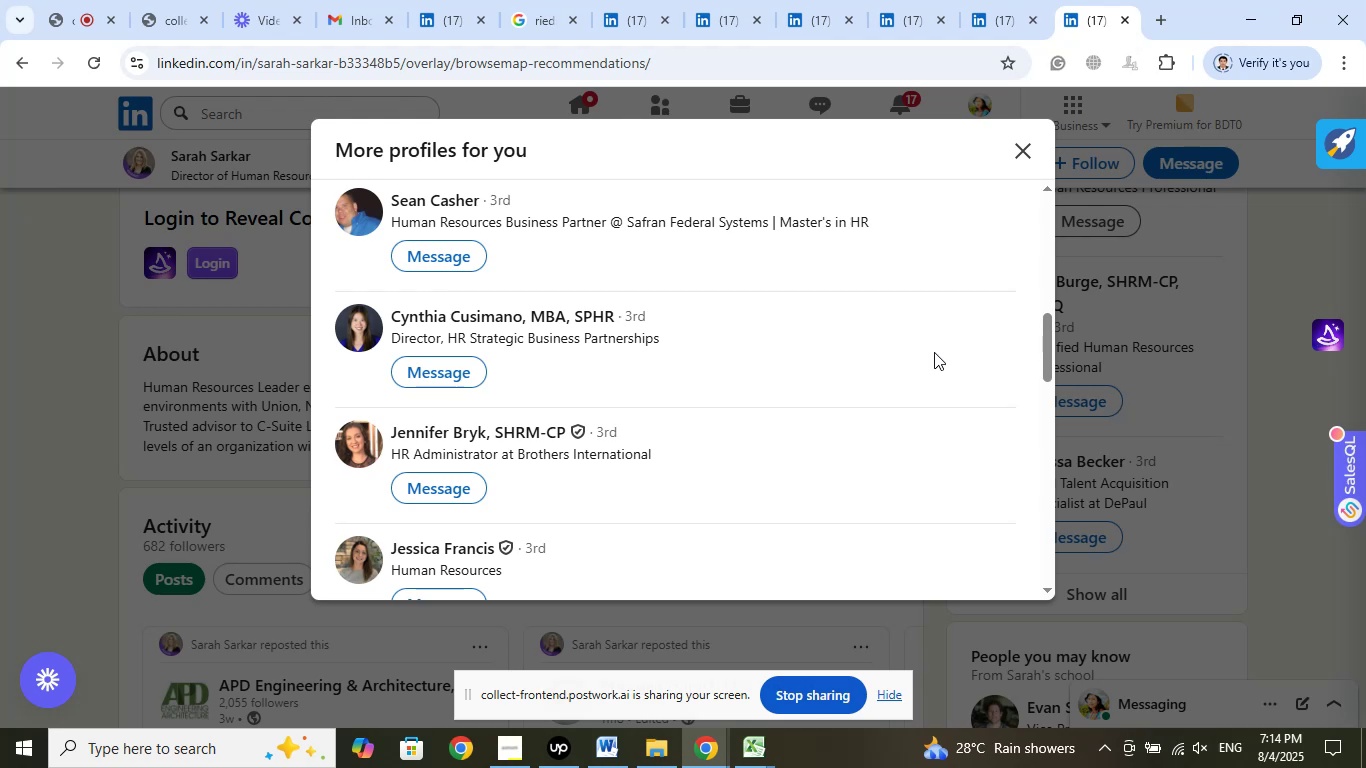 
scroll: coordinate [933, 353], scroll_direction: up, amount: 1.0
 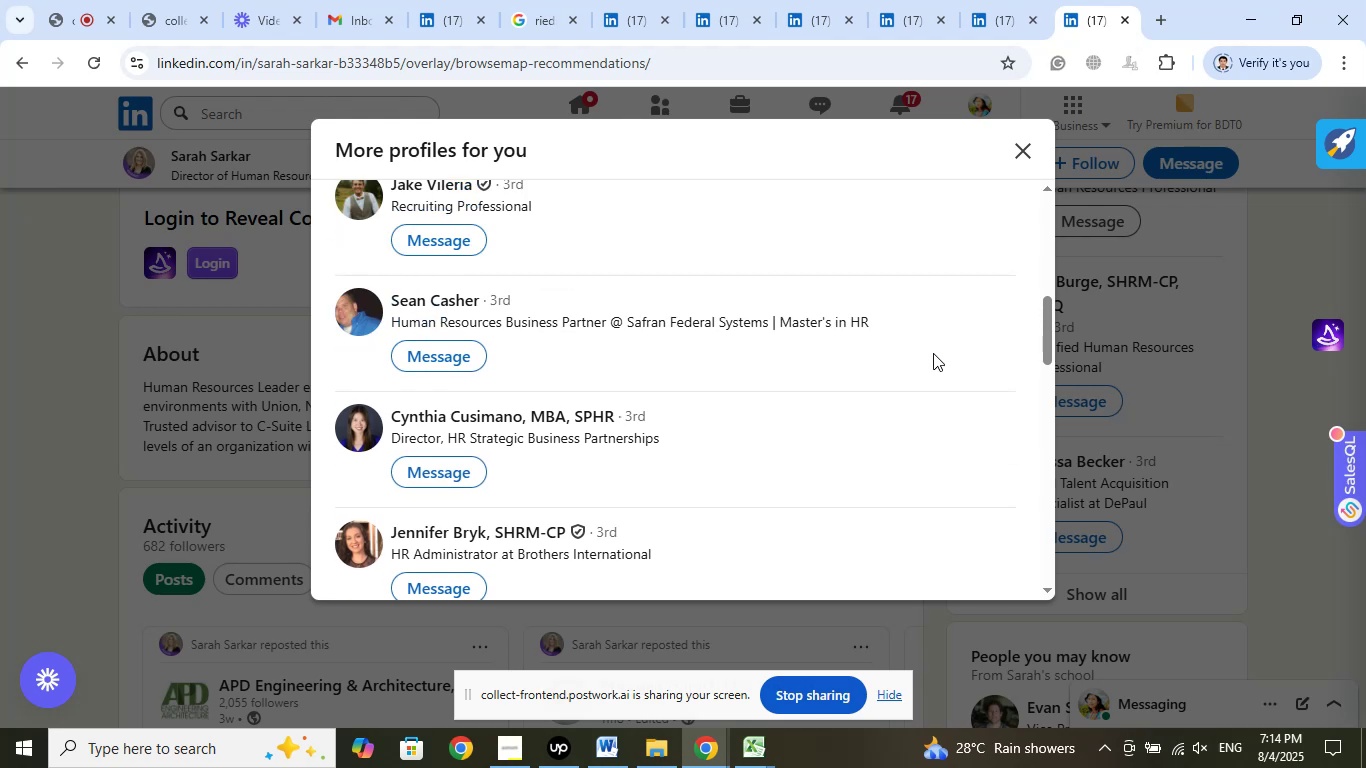 
scroll: coordinate [933, 353], scroll_direction: down, amount: 2.0
 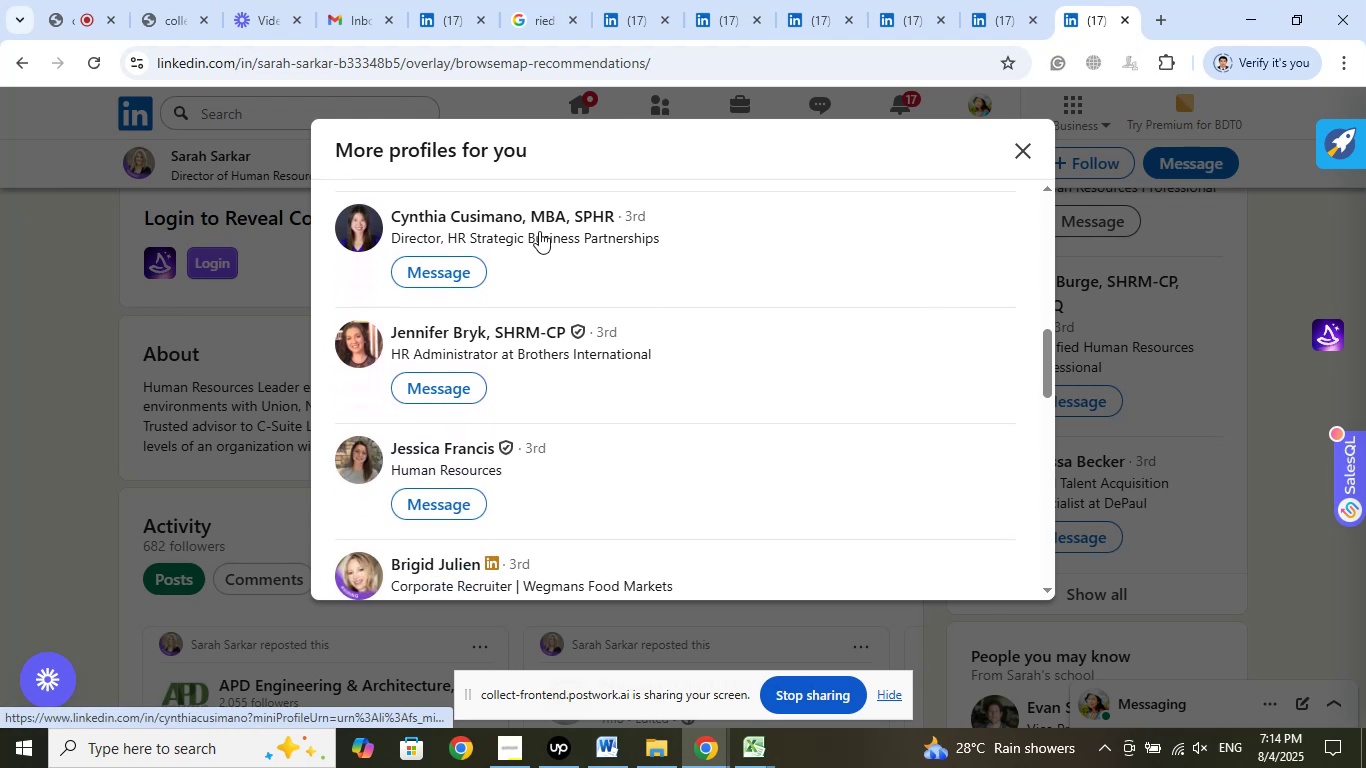 
left_click([618, 254])
 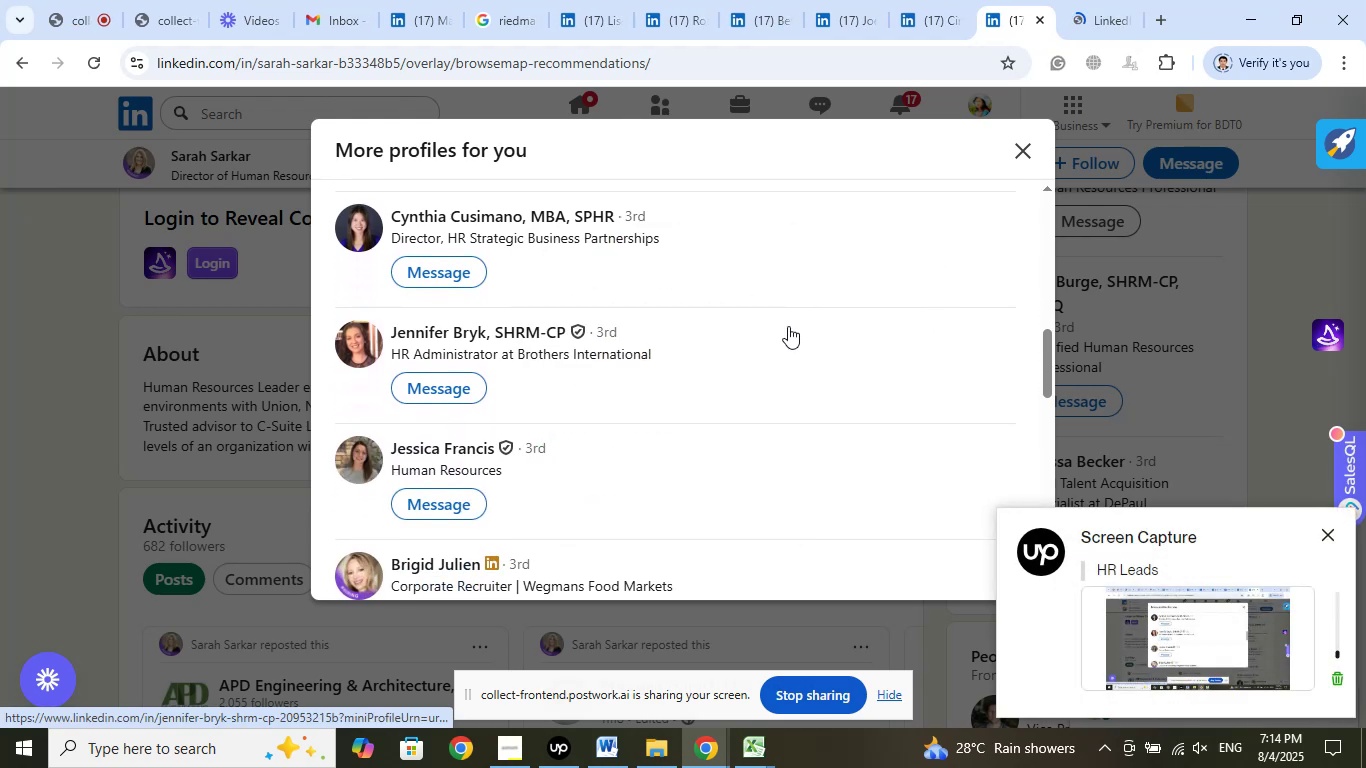 
scroll: coordinate [788, 348], scroll_direction: down, amount: 1.0
 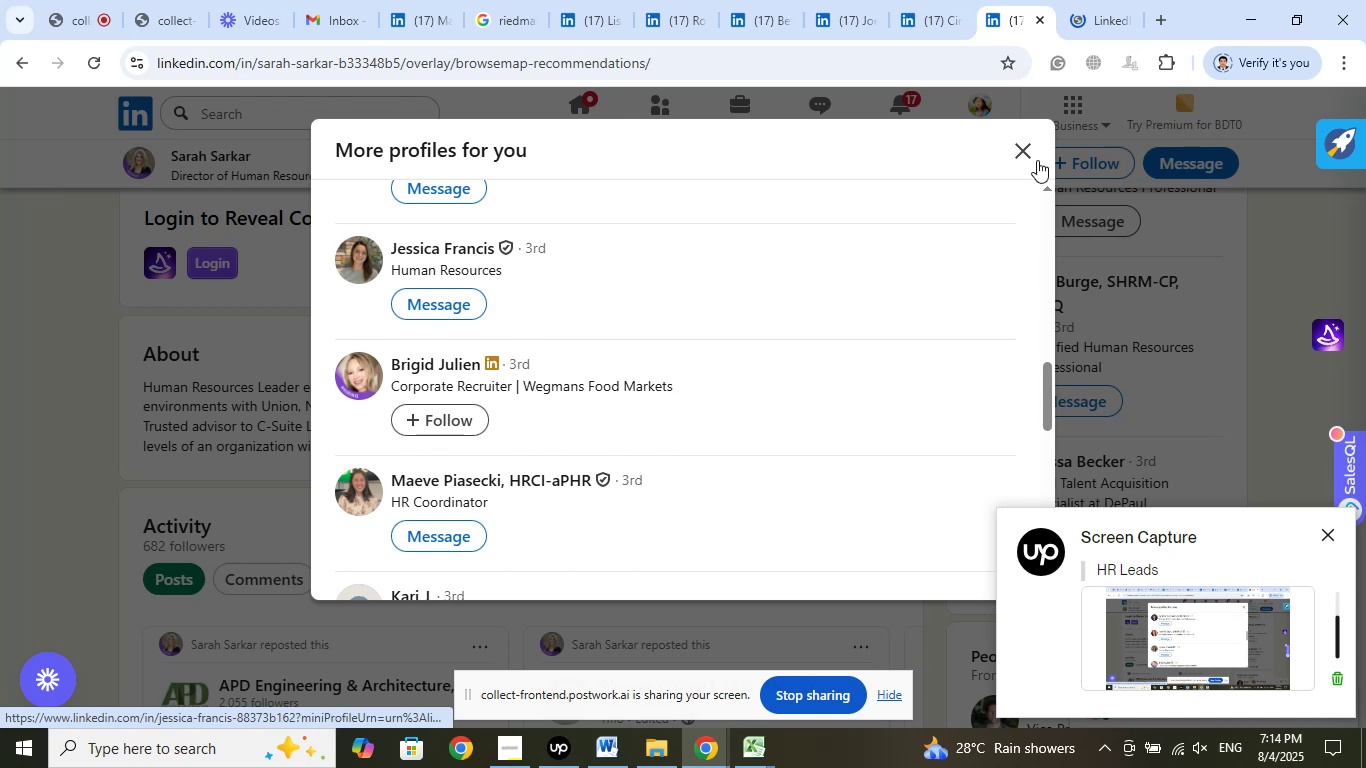 
left_click([1101, 3])
 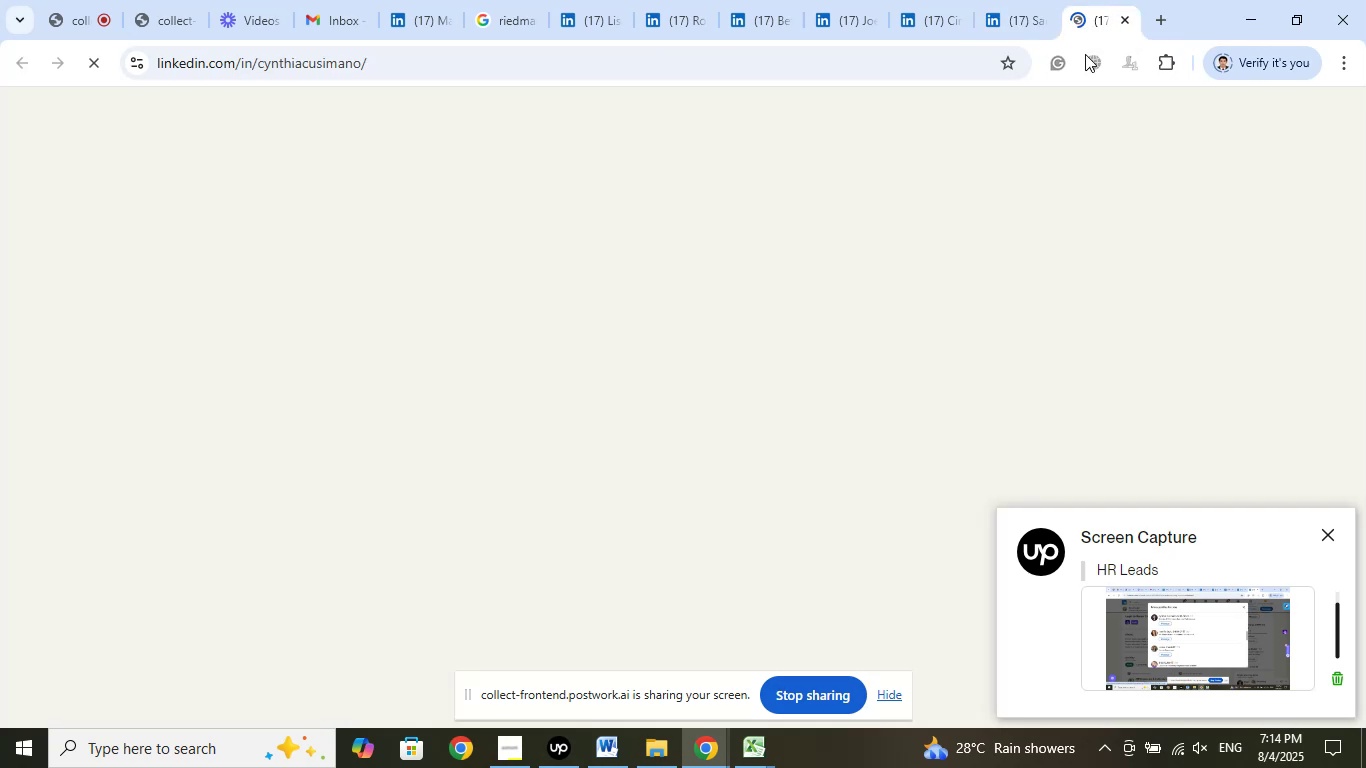 
mouse_move([899, 324])
 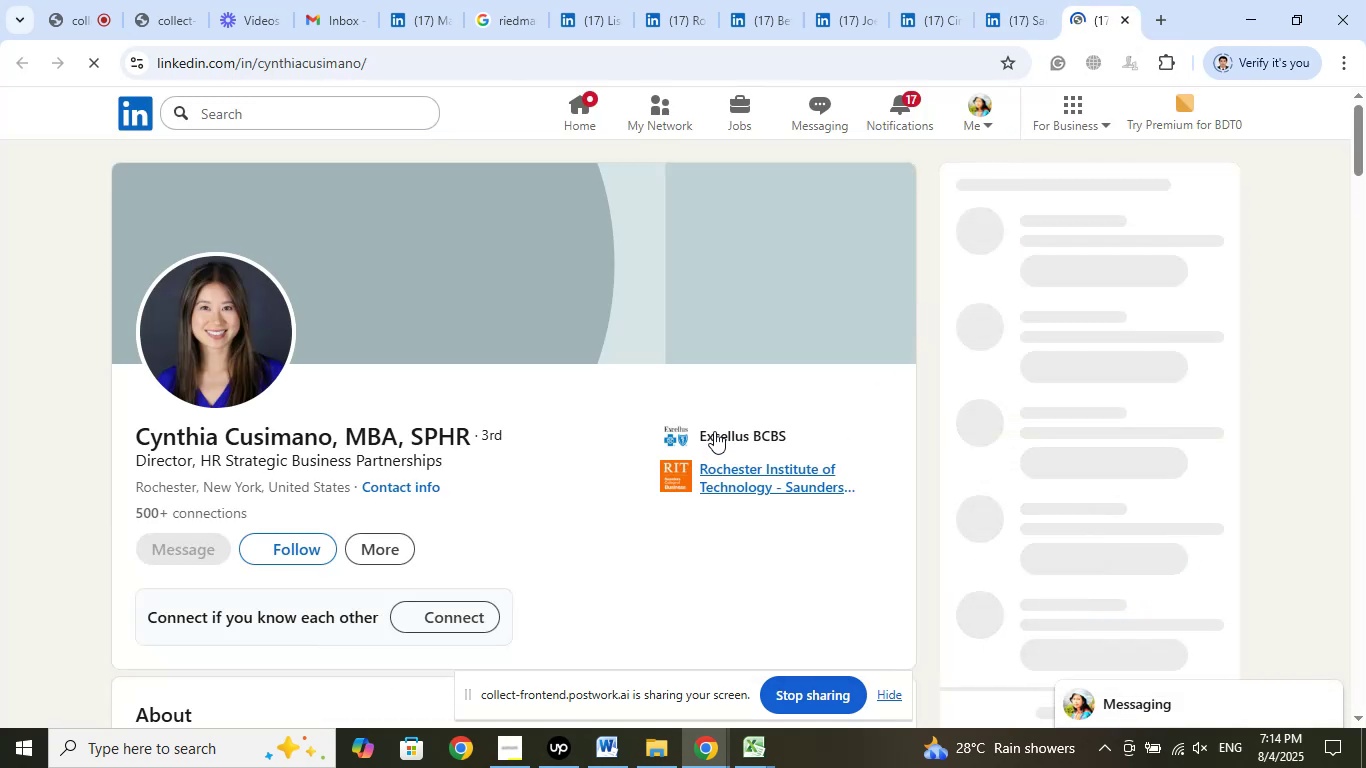 
left_click([714, 431])
 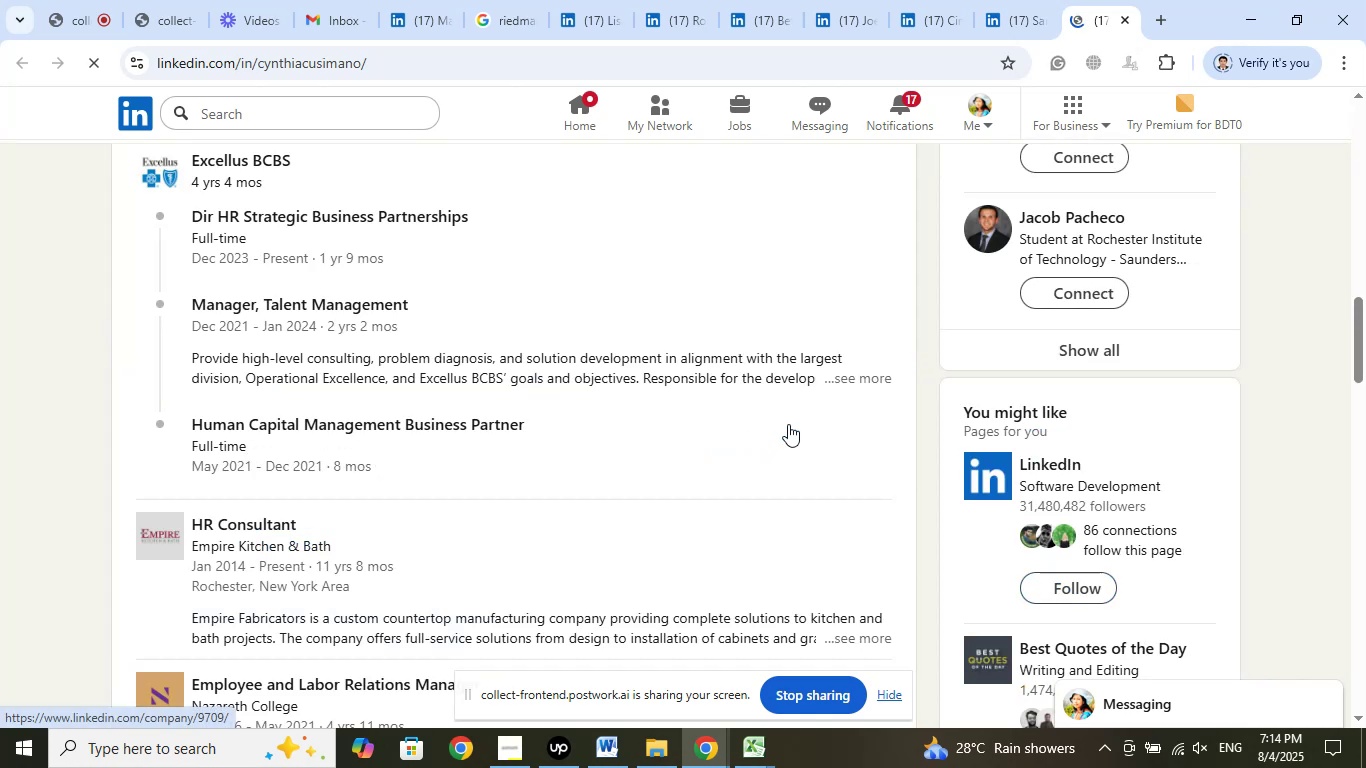 
scroll: coordinate [788, 424], scroll_direction: up, amount: 2.0
 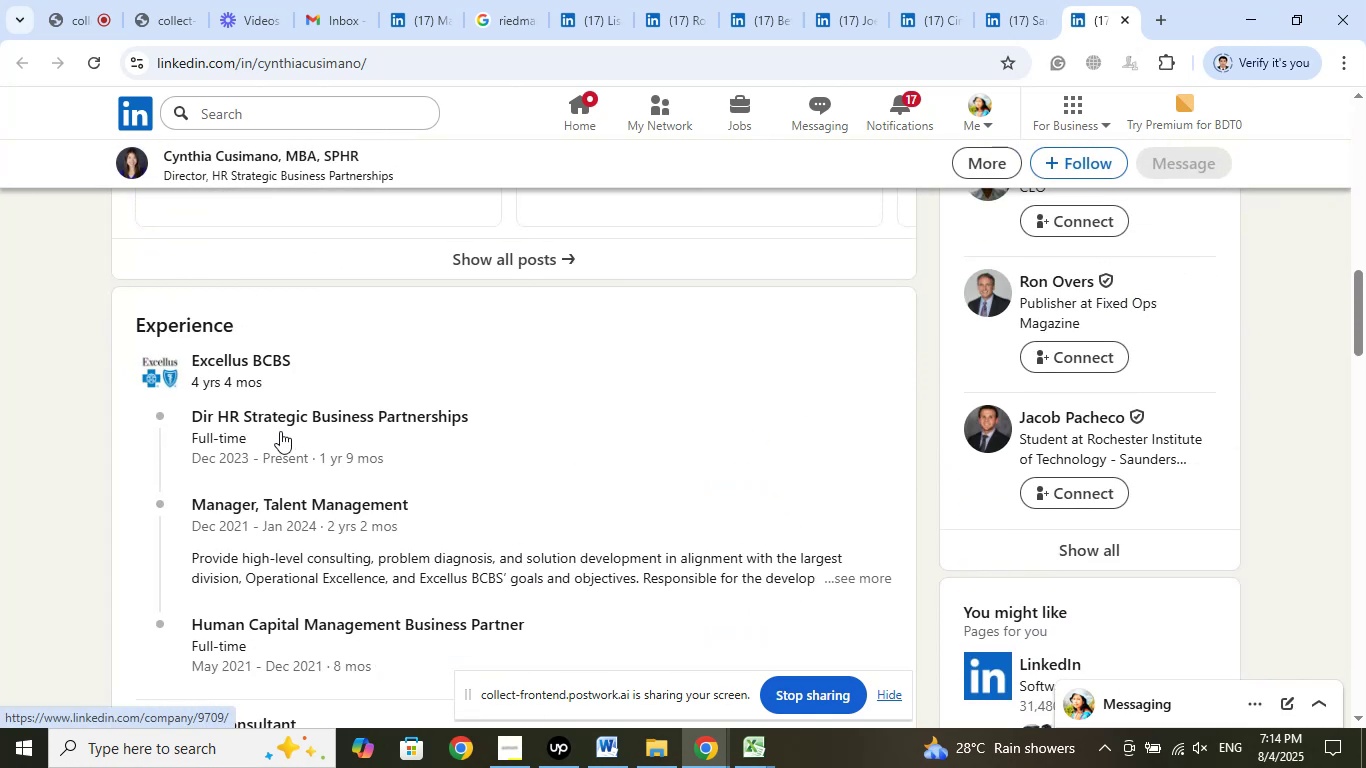 
right_click([298, 414])
 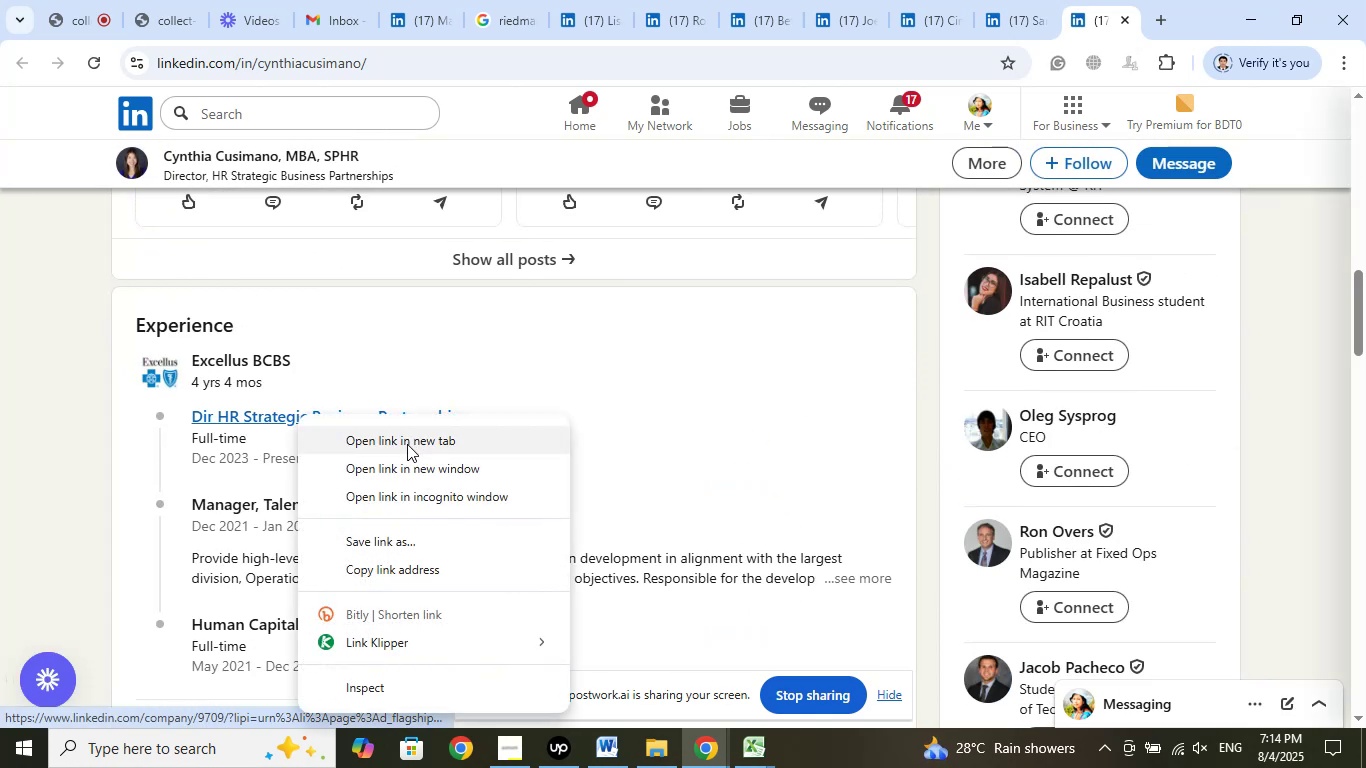 
left_click([408, 445])
 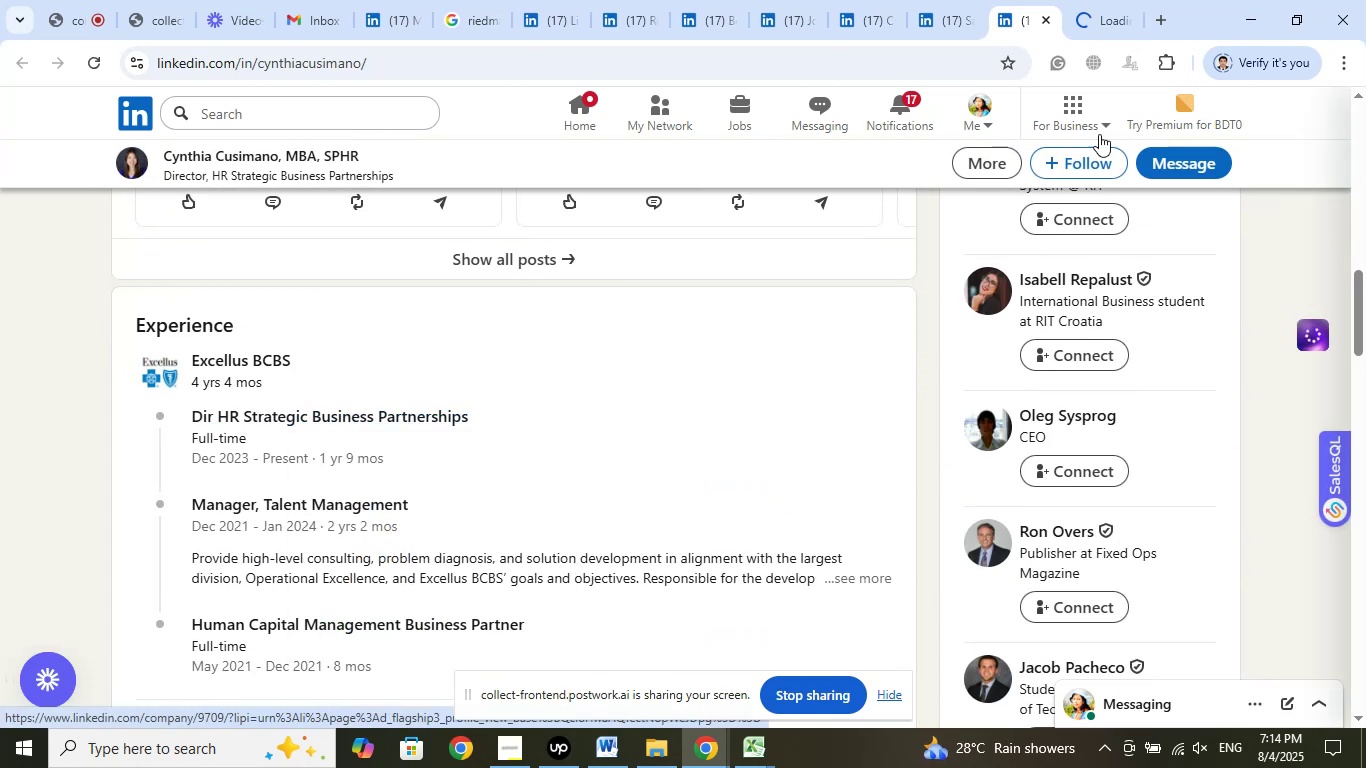 
left_click([1106, 20])
 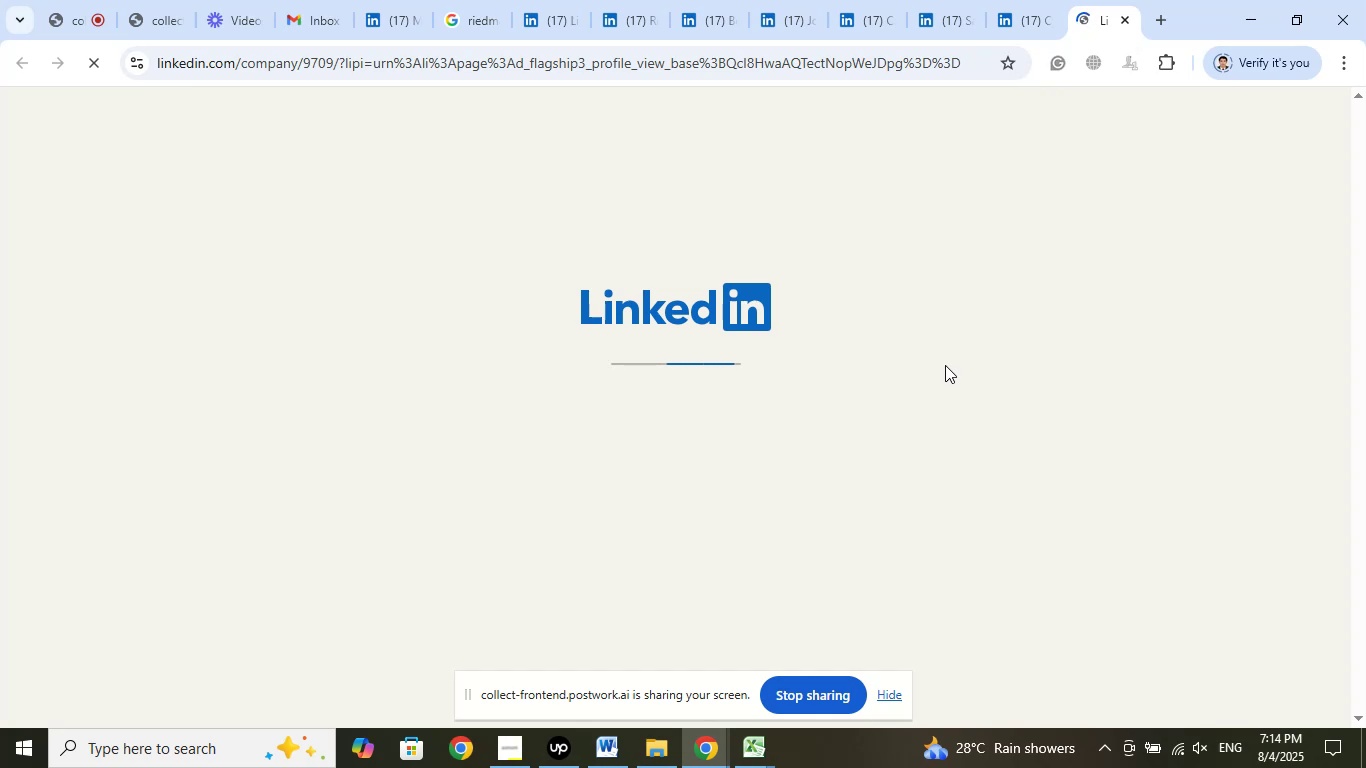 
wait(8.01)
 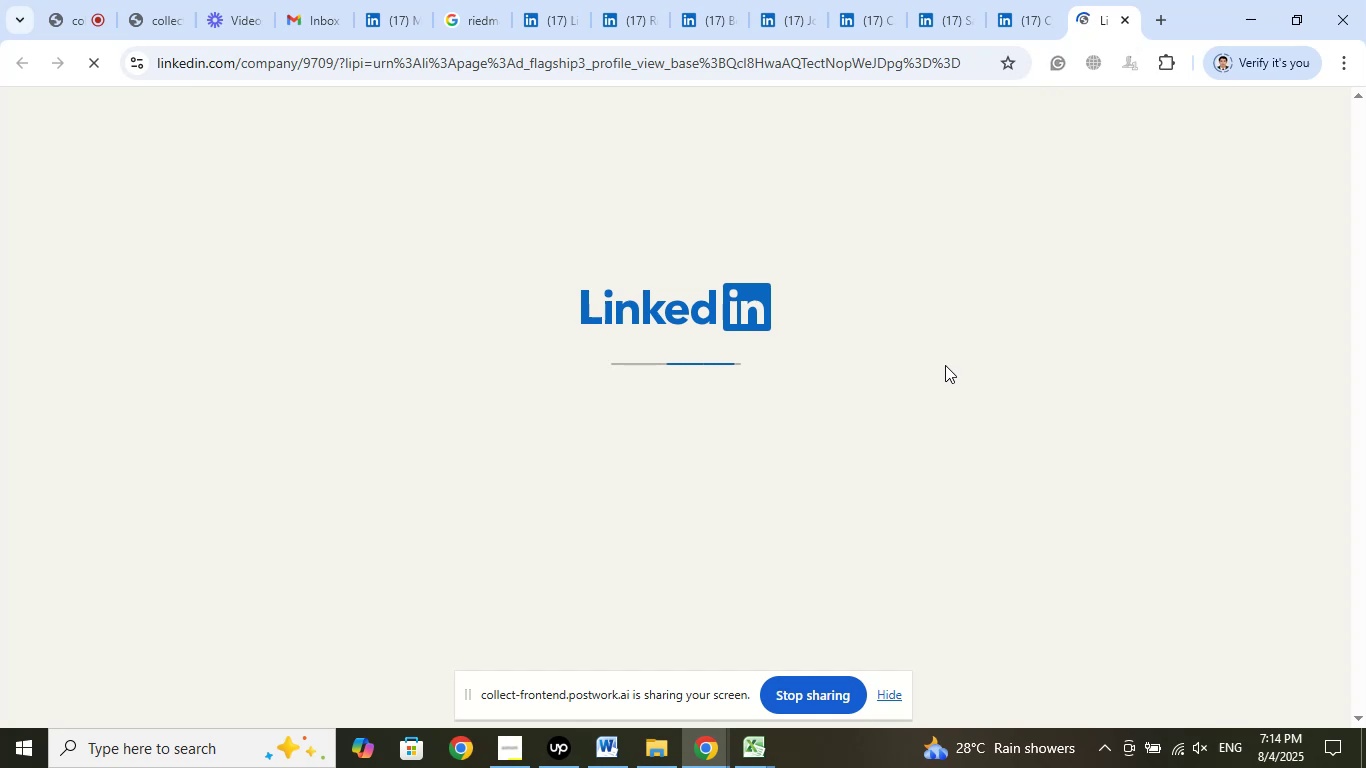 
left_click([1028, 6])
 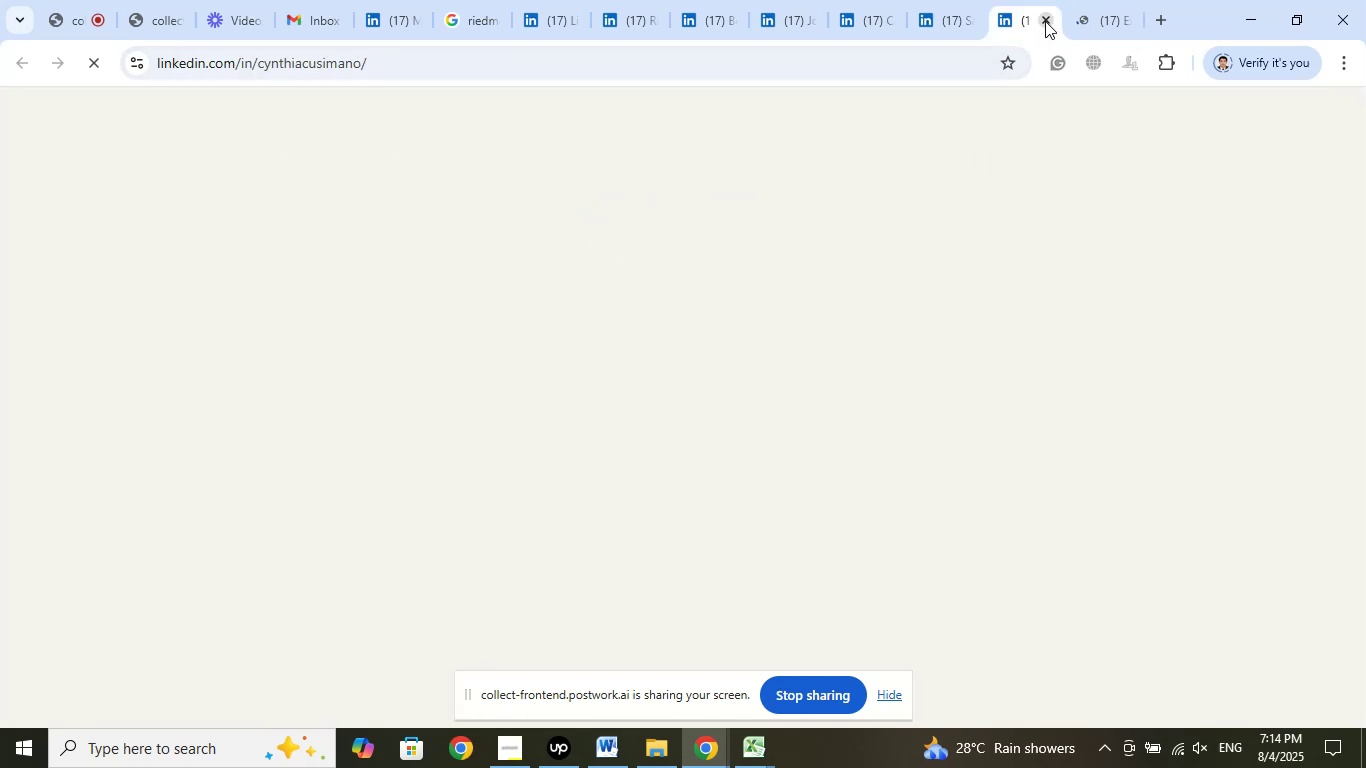 
left_click([1045, 21])
 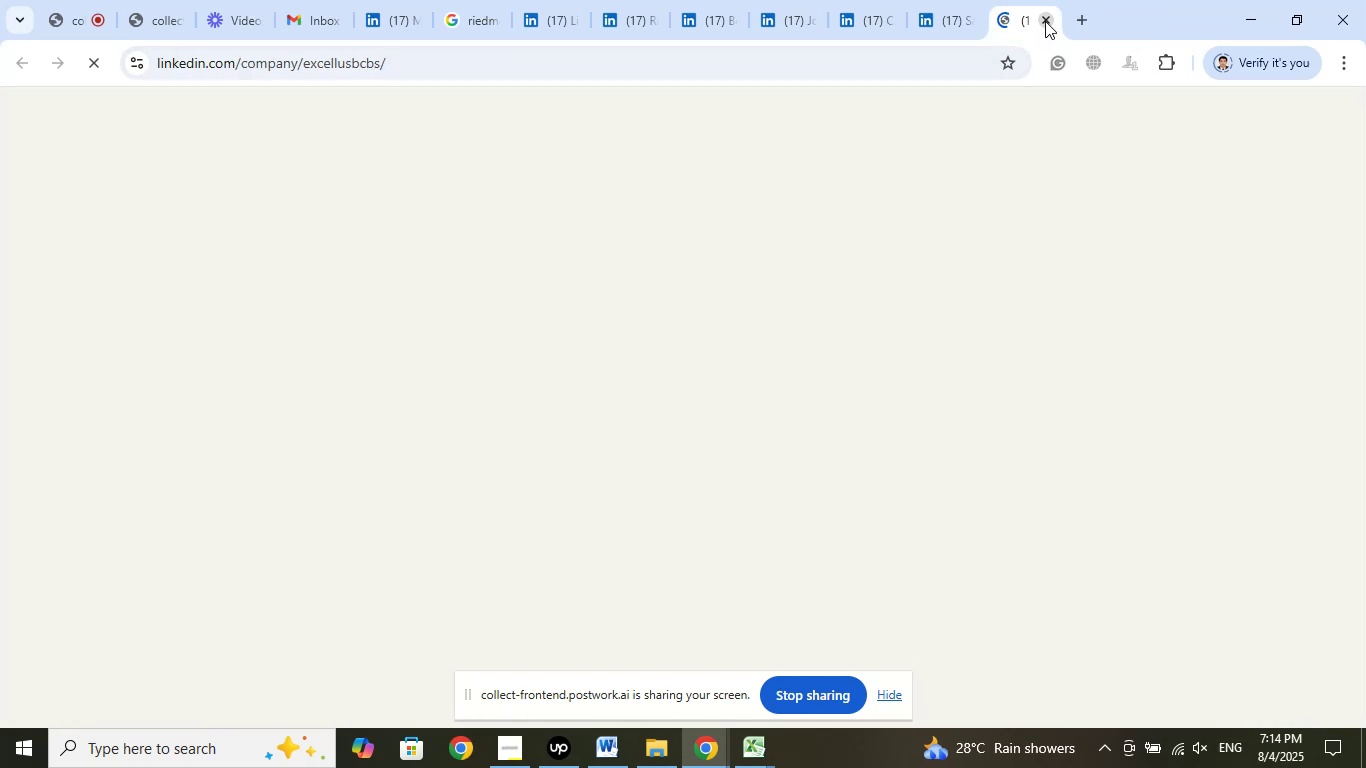 
left_click([1045, 21])
 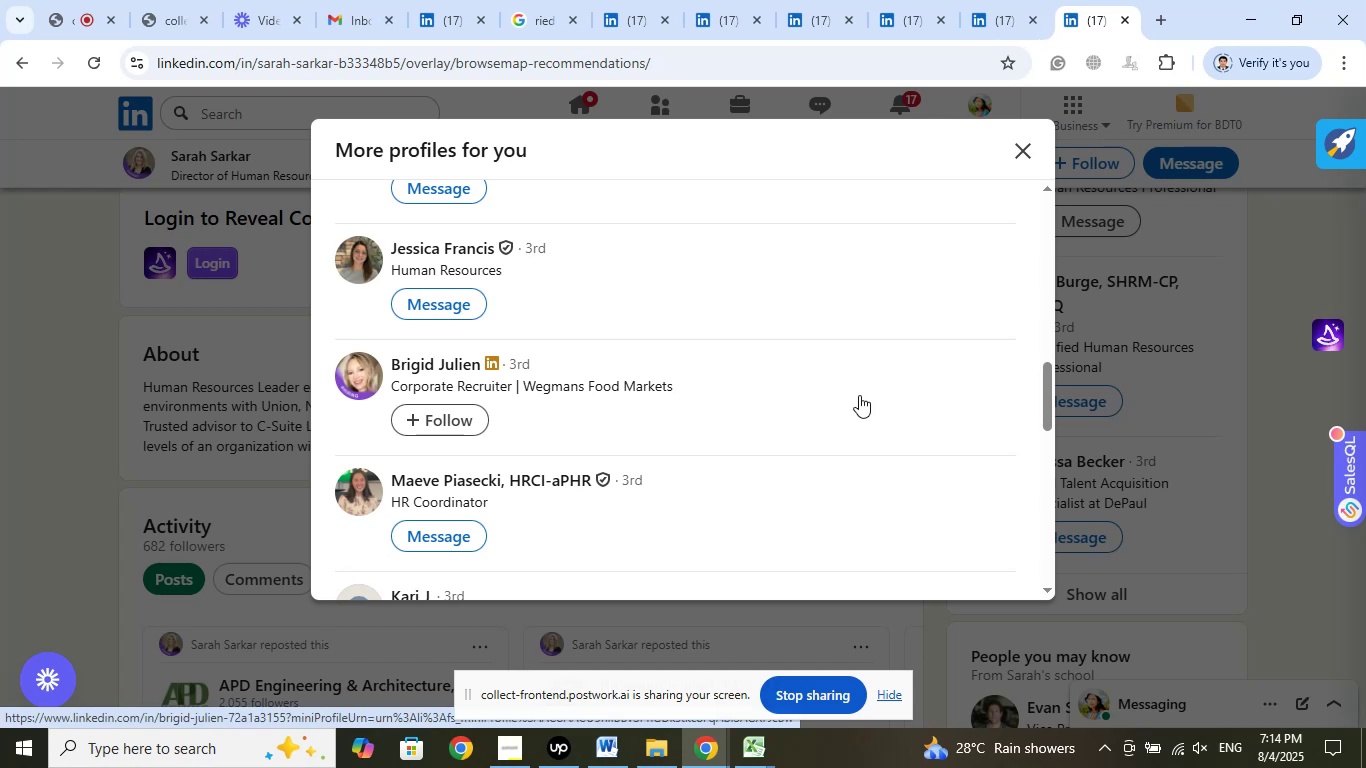 
wait(6.54)
 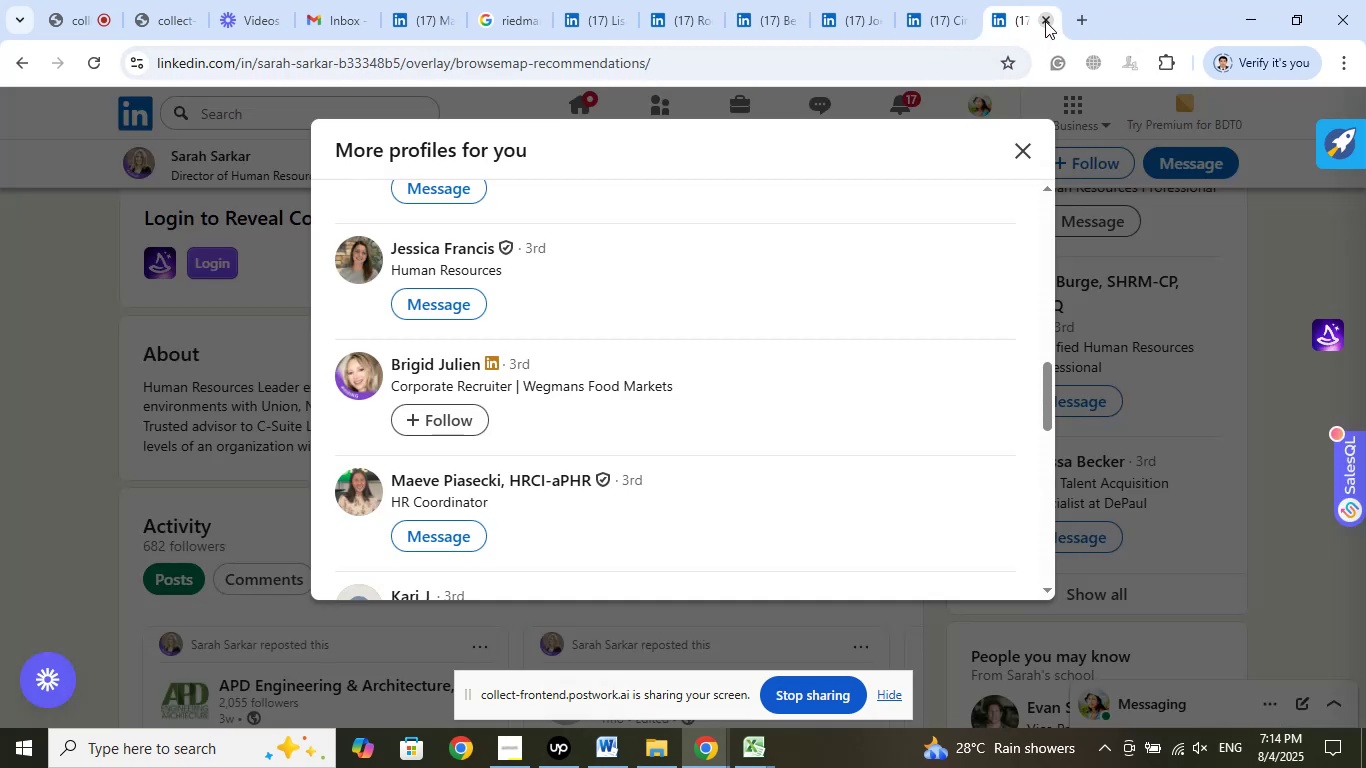 
scroll: coordinate [859, 395], scroll_direction: down, amount: 1.0
 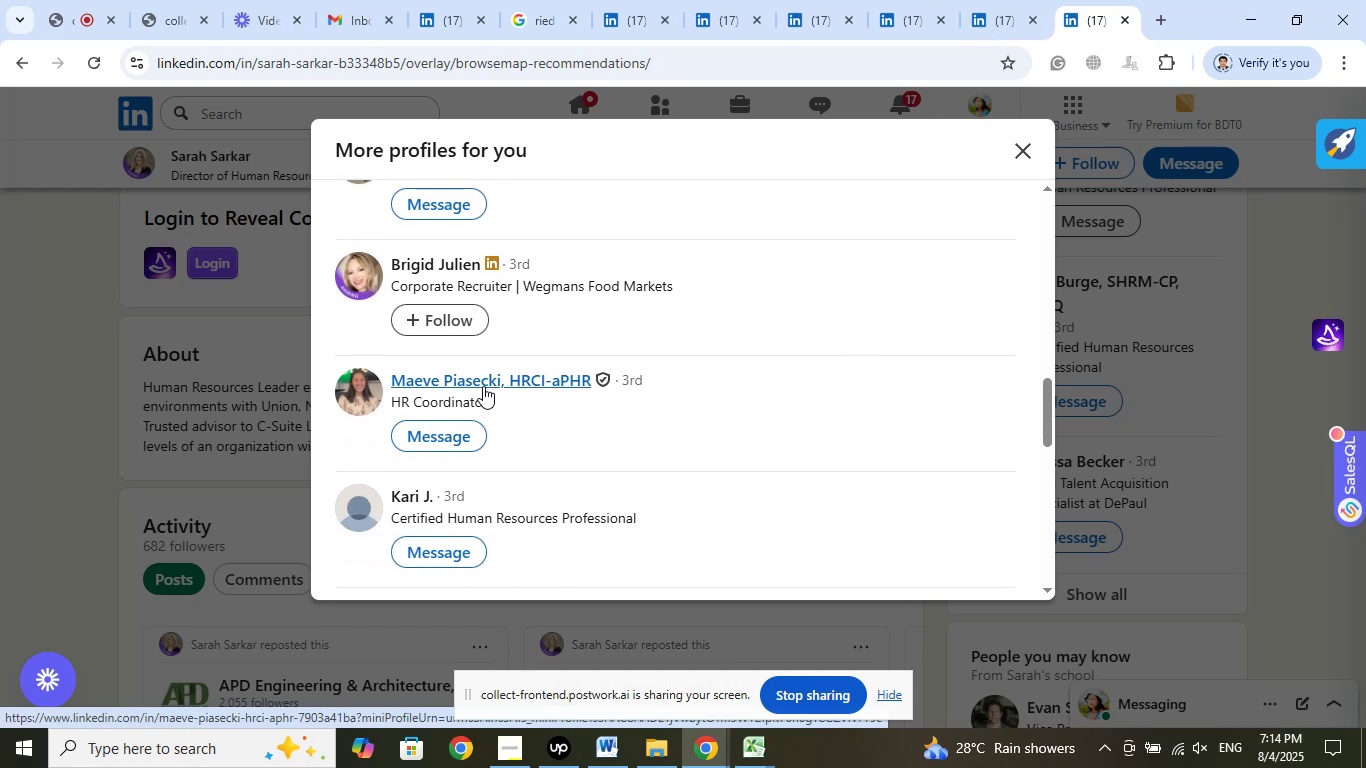 
right_click([484, 384])
 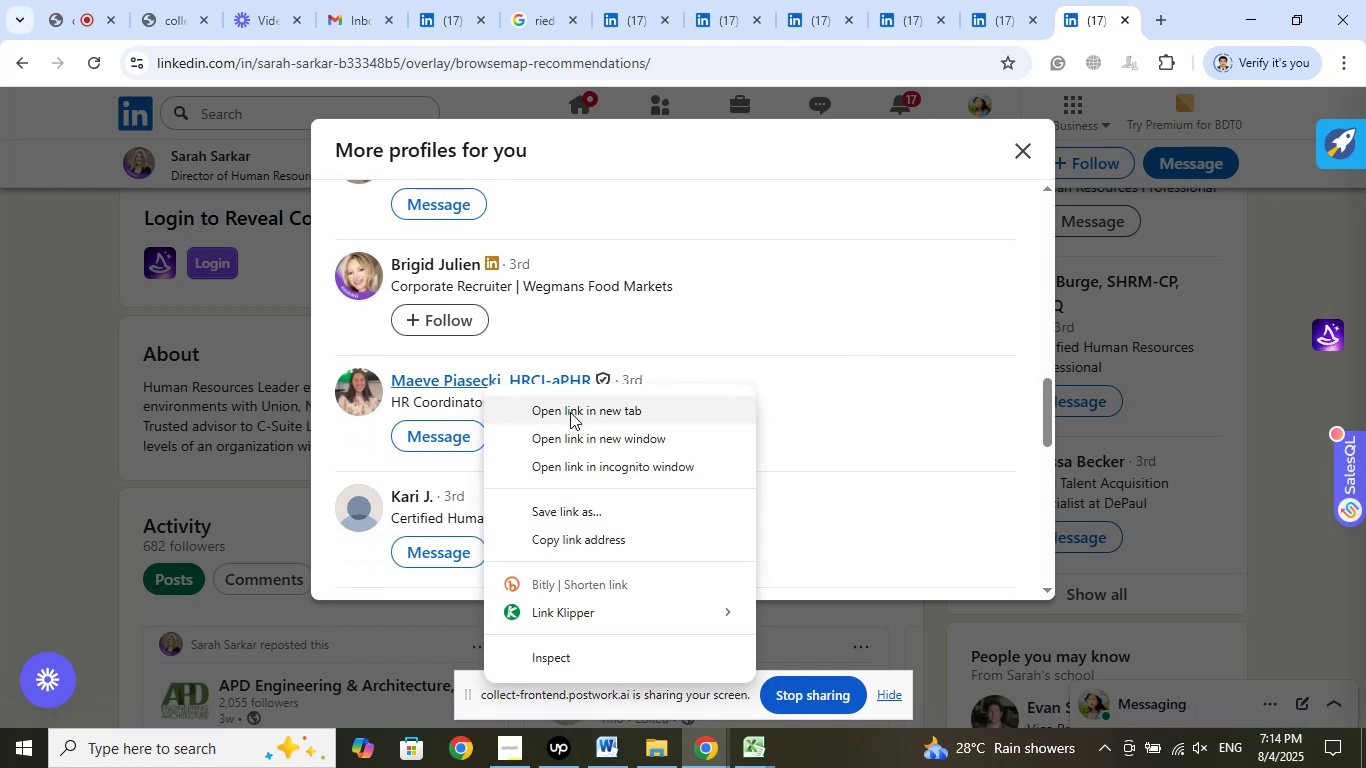 
left_click([570, 412])
 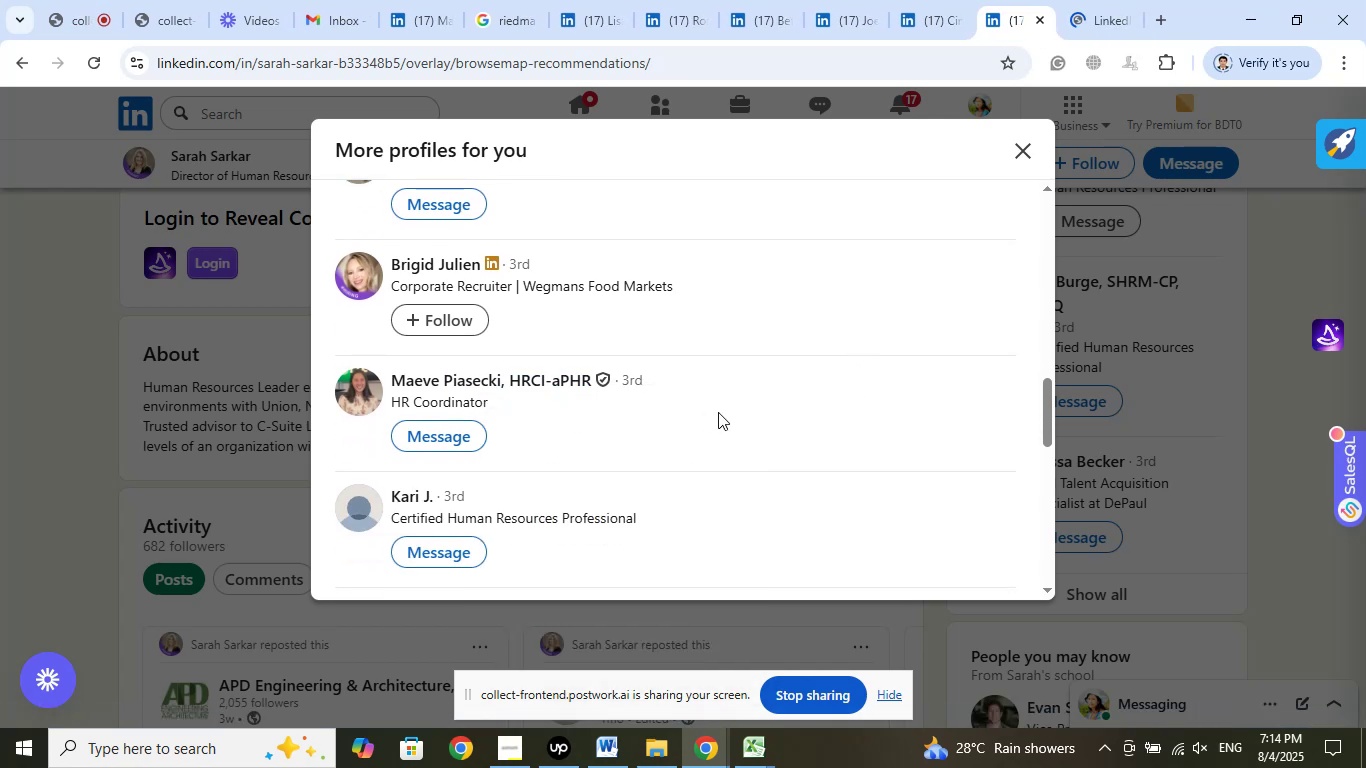 
scroll: coordinate [729, 407], scroll_direction: down, amount: 2.0
 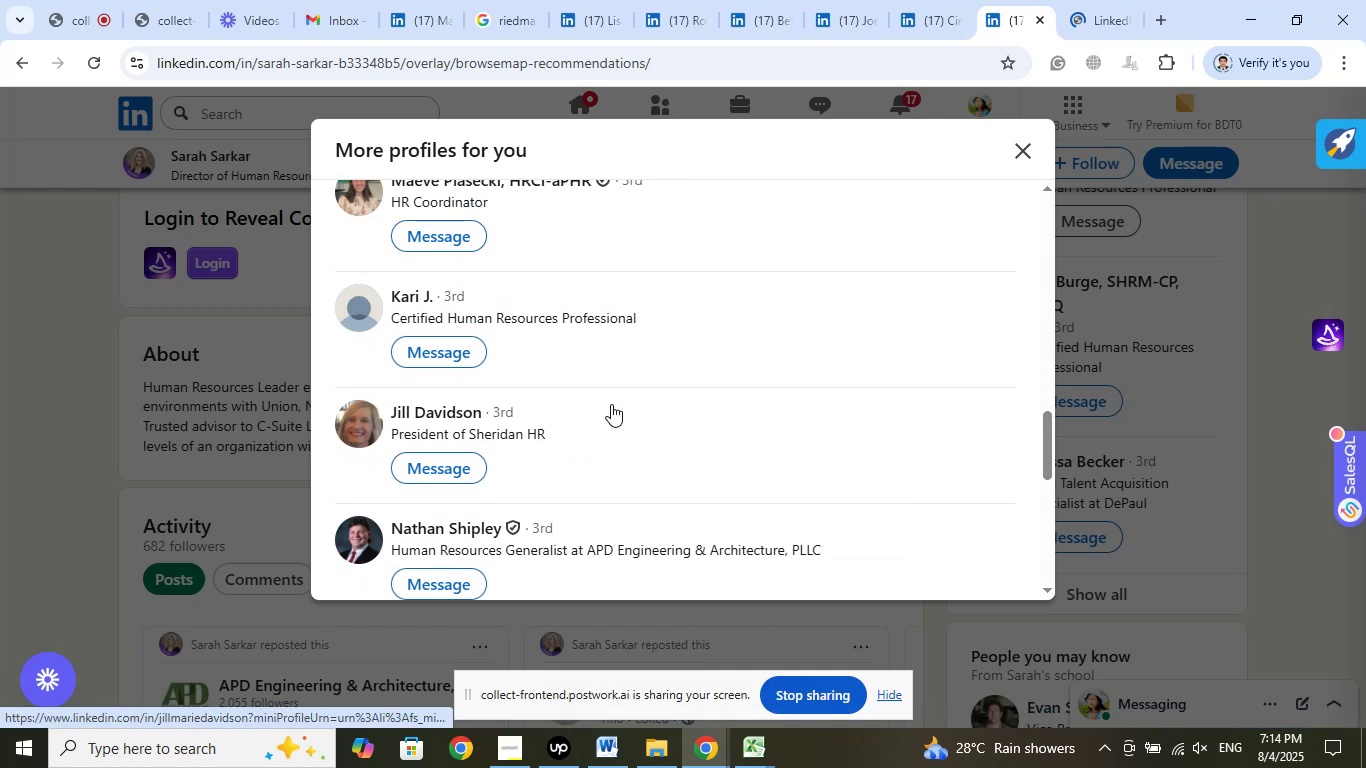 
right_click([406, 297])
 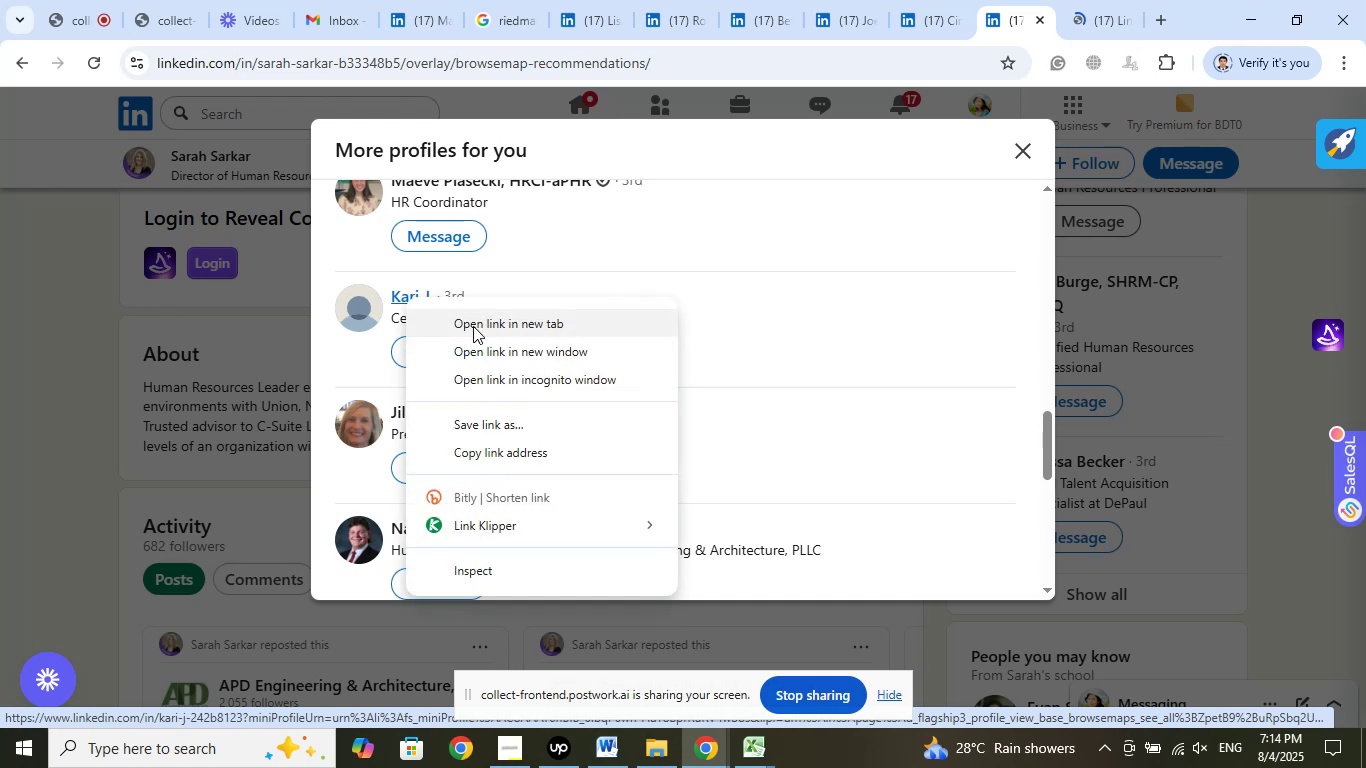 
left_click([473, 326])
 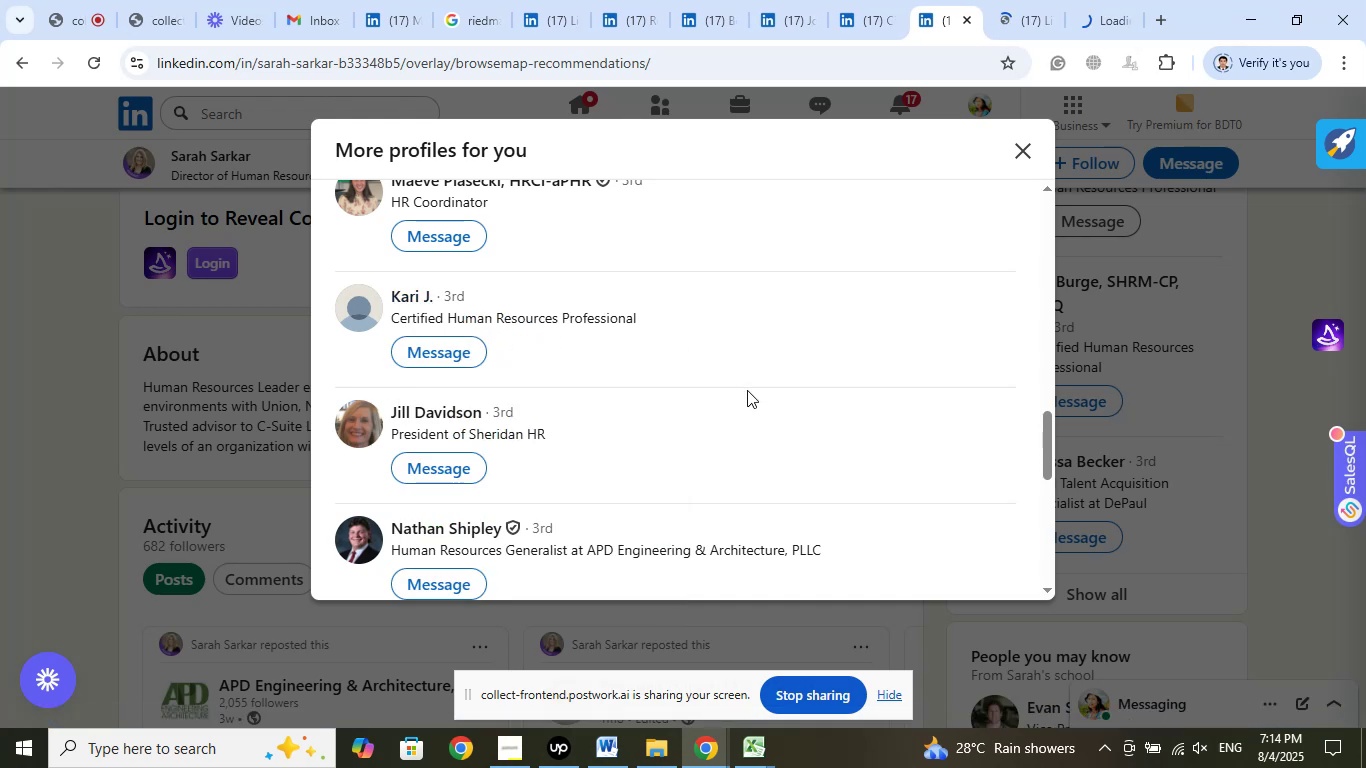 
scroll: coordinate [751, 391], scroll_direction: down, amount: 2.0
 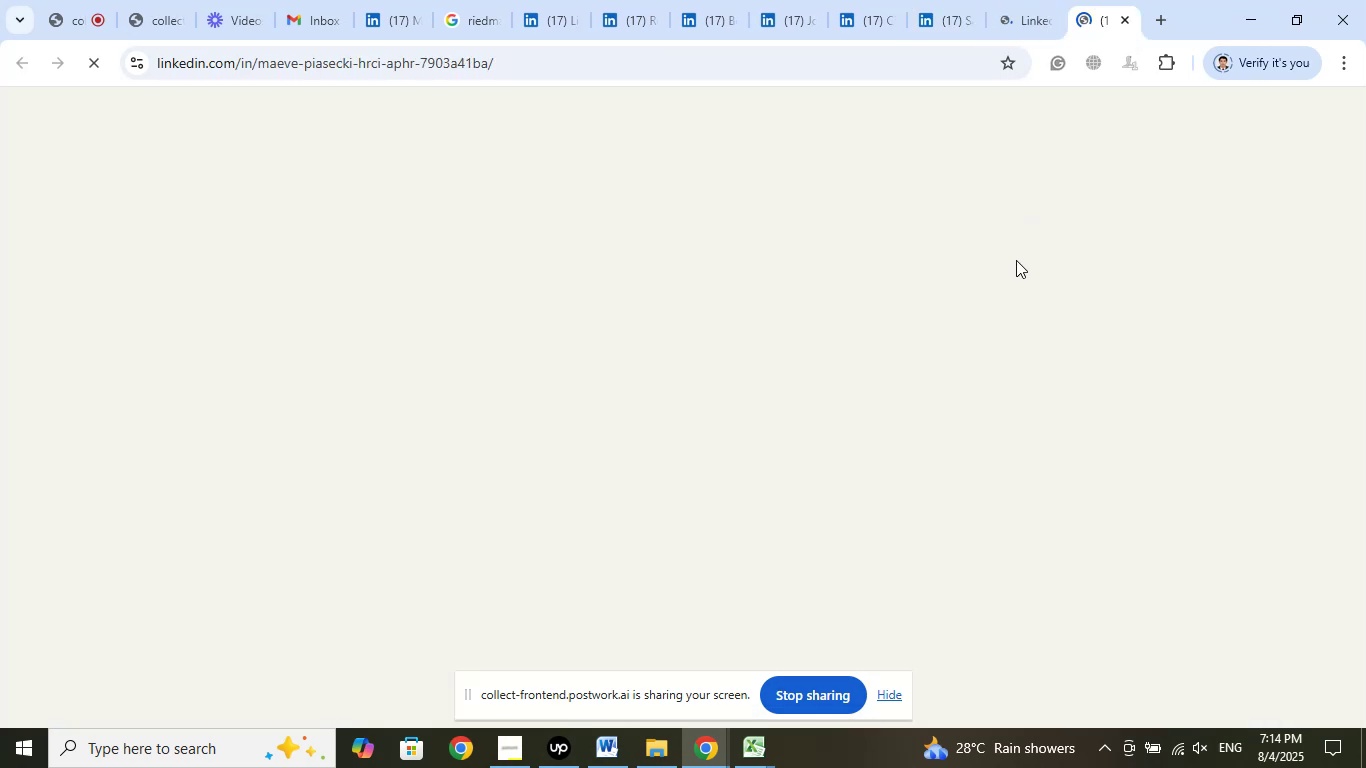 
wait(8.46)
 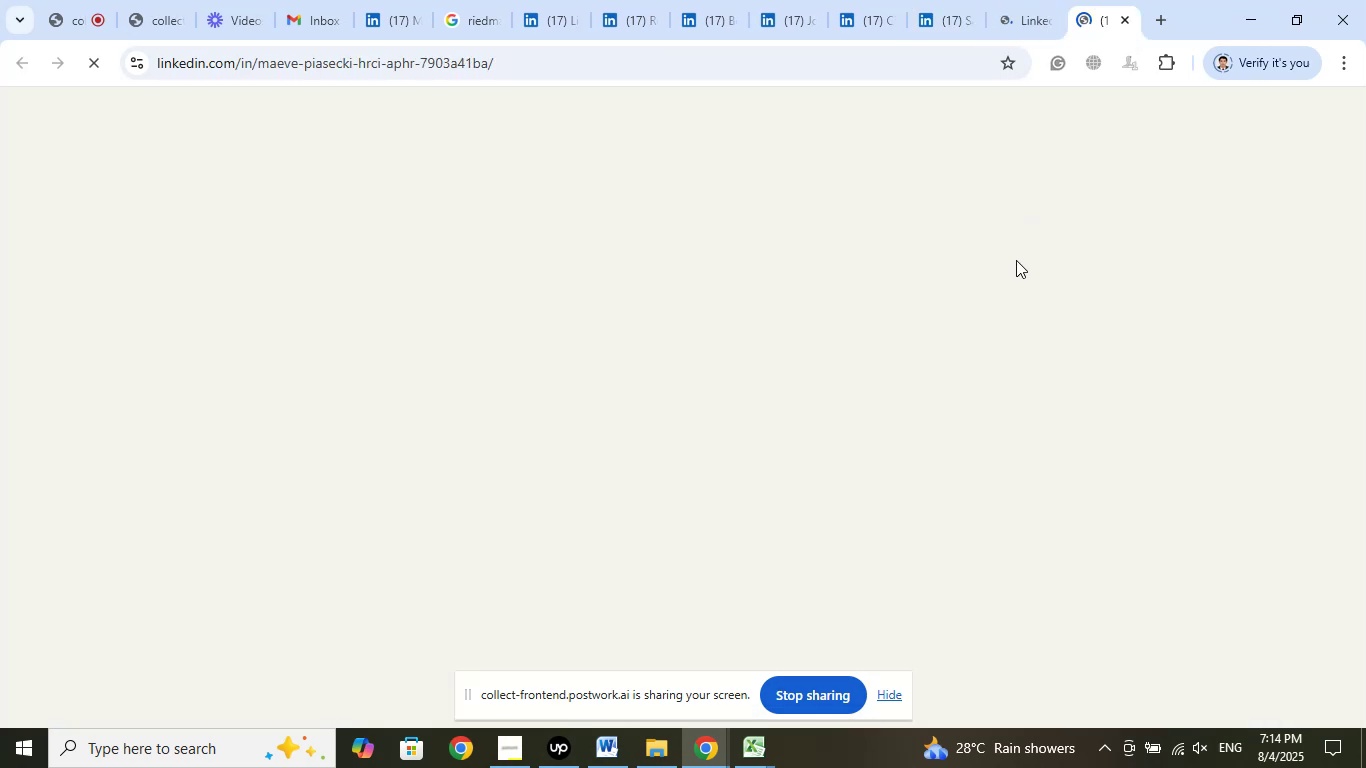 
mouse_move([832, 419])
 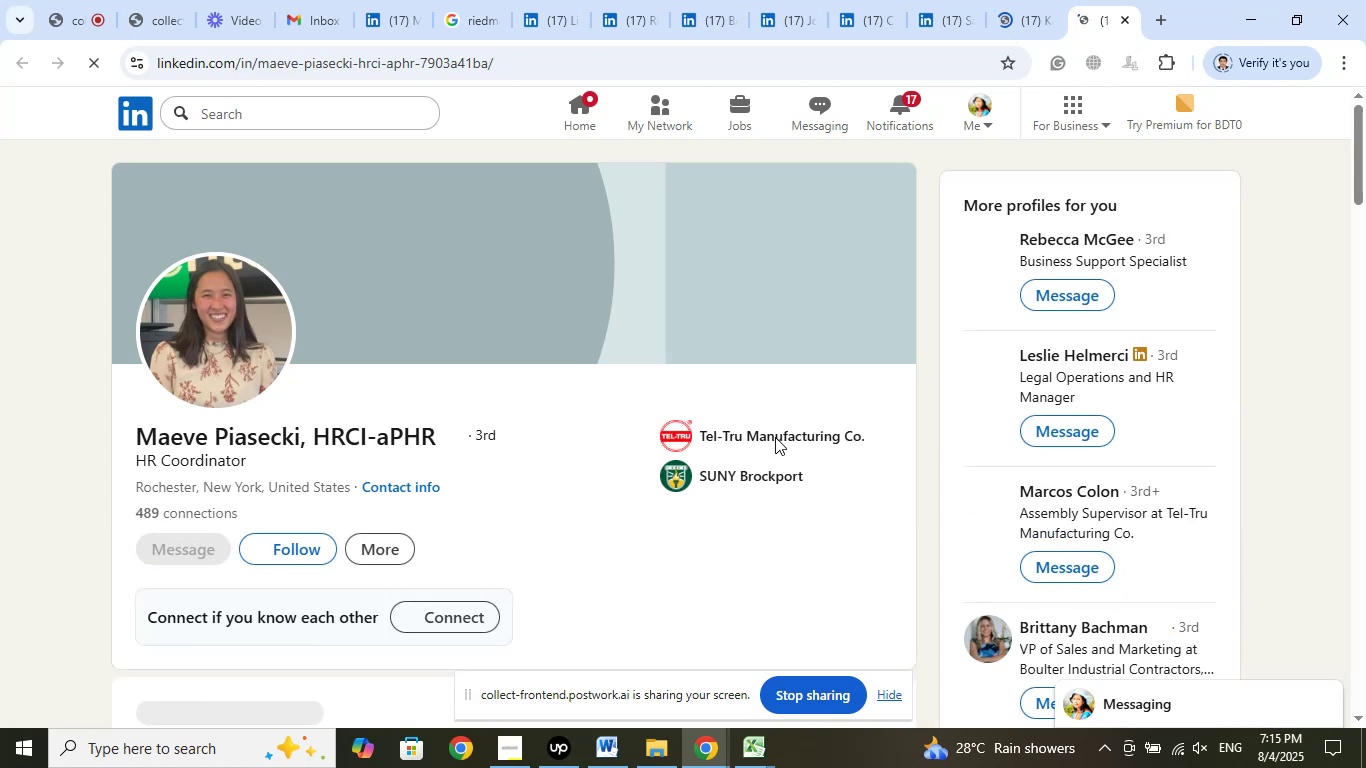 
left_click([775, 437])
 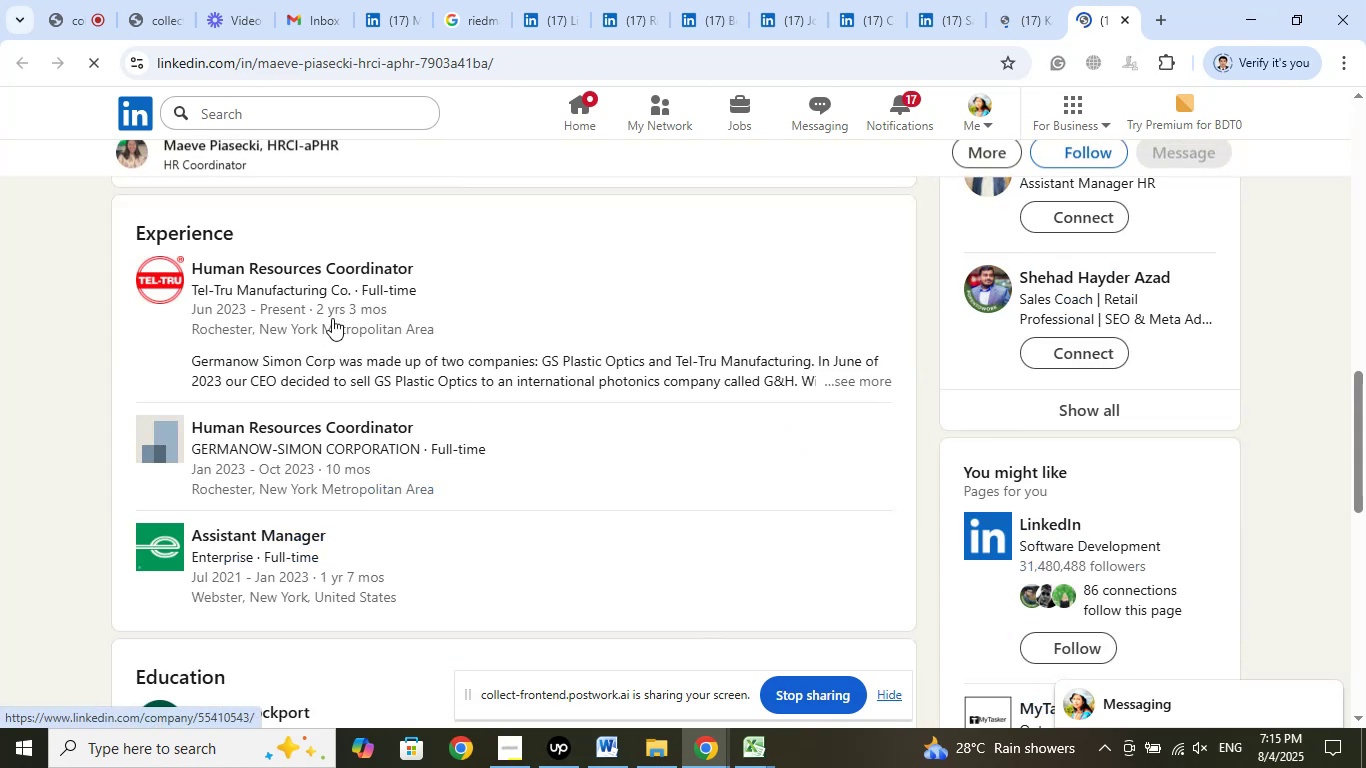 
right_click([324, 270])
 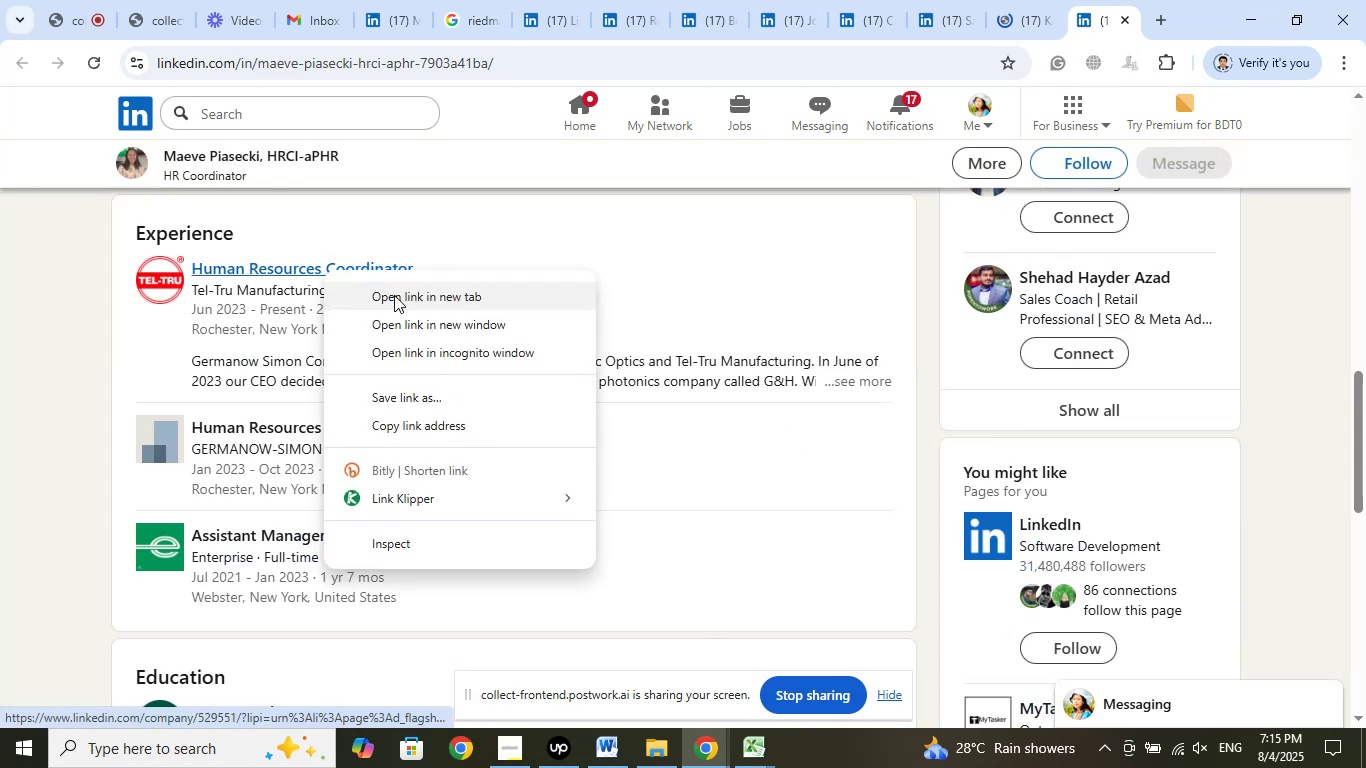 
left_click([394, 295])
 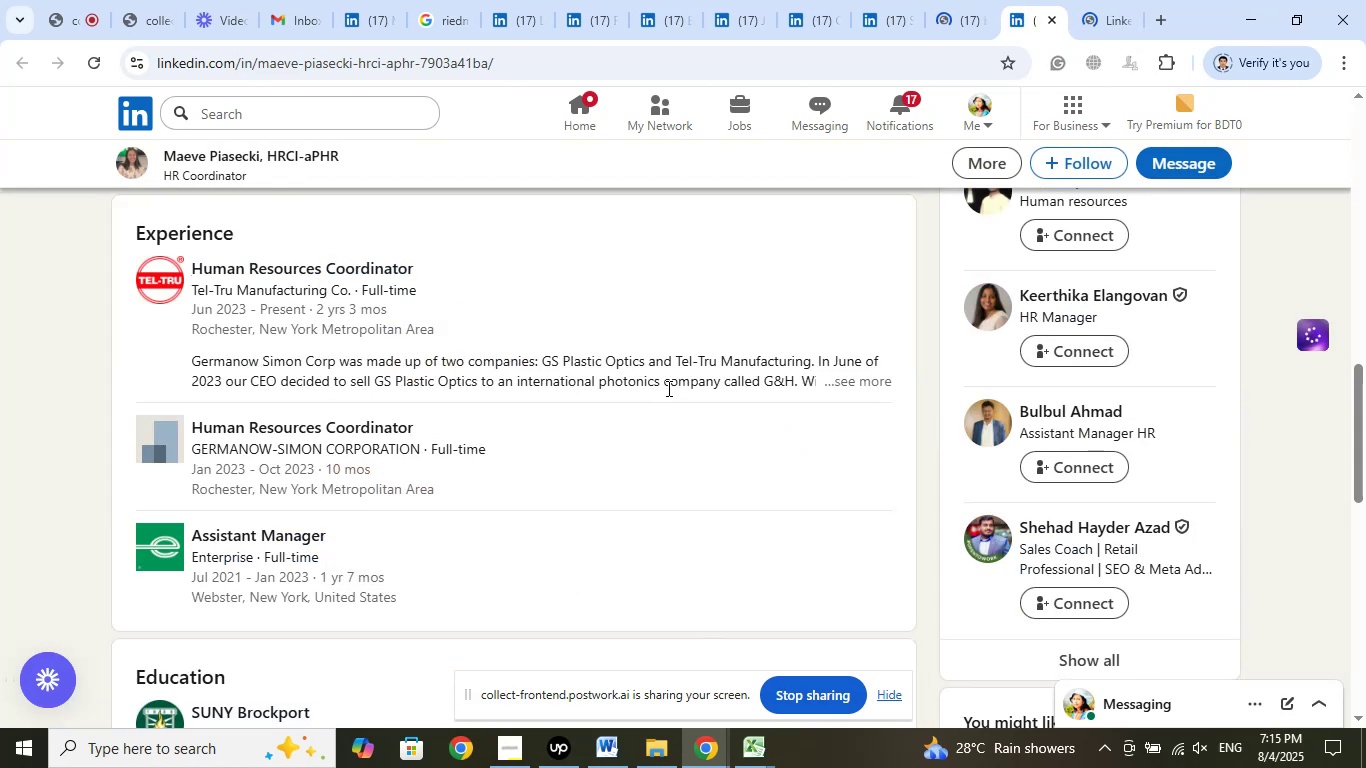 
left_click([1097, 26])
 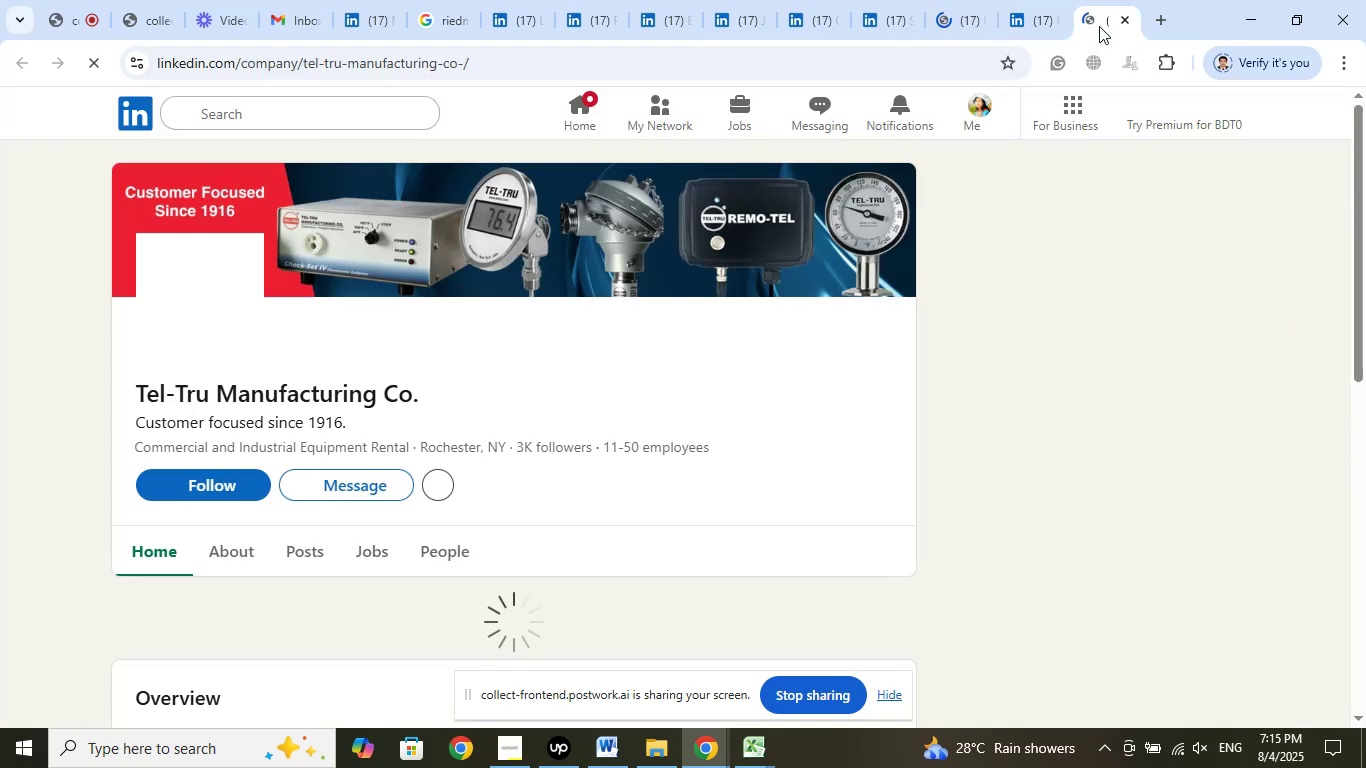 
wait(6.28)
 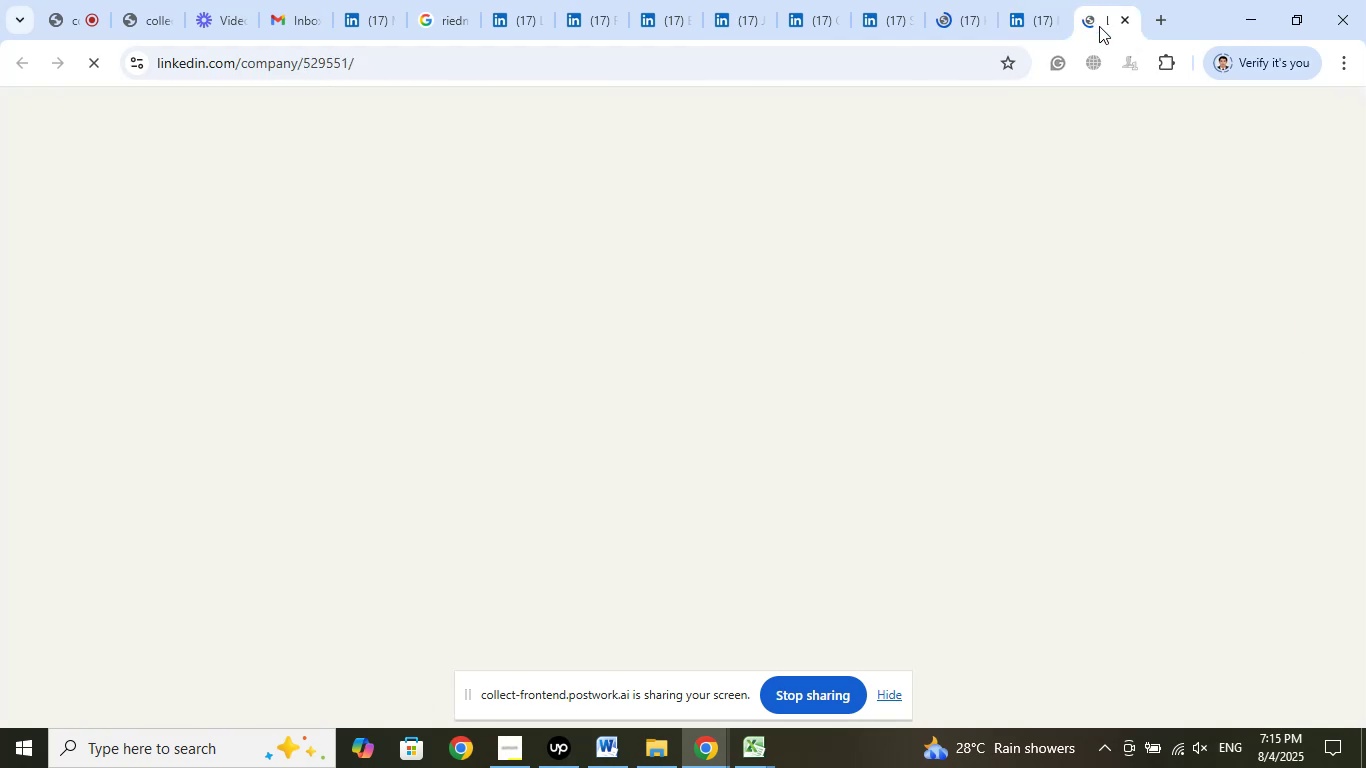 
left_click([1046, 19])
 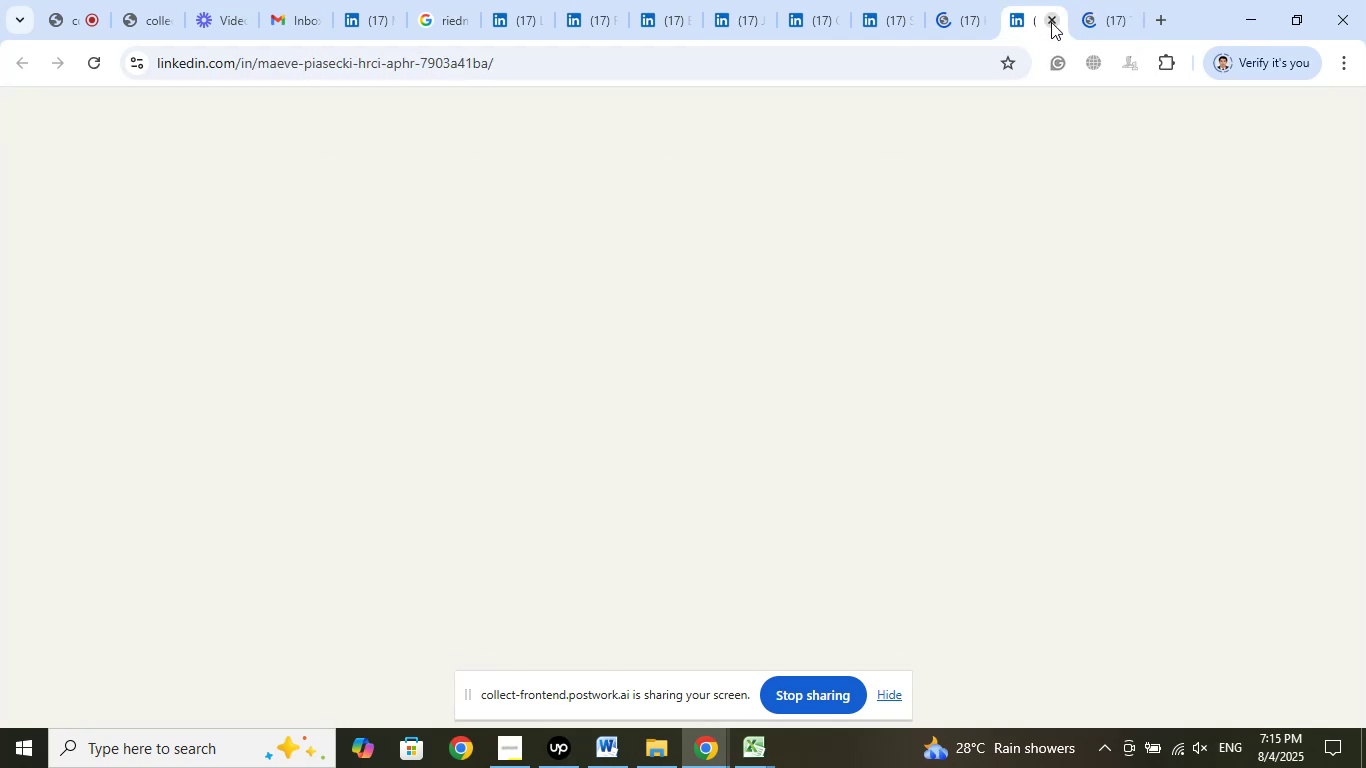 
left_click([1051, 22])
 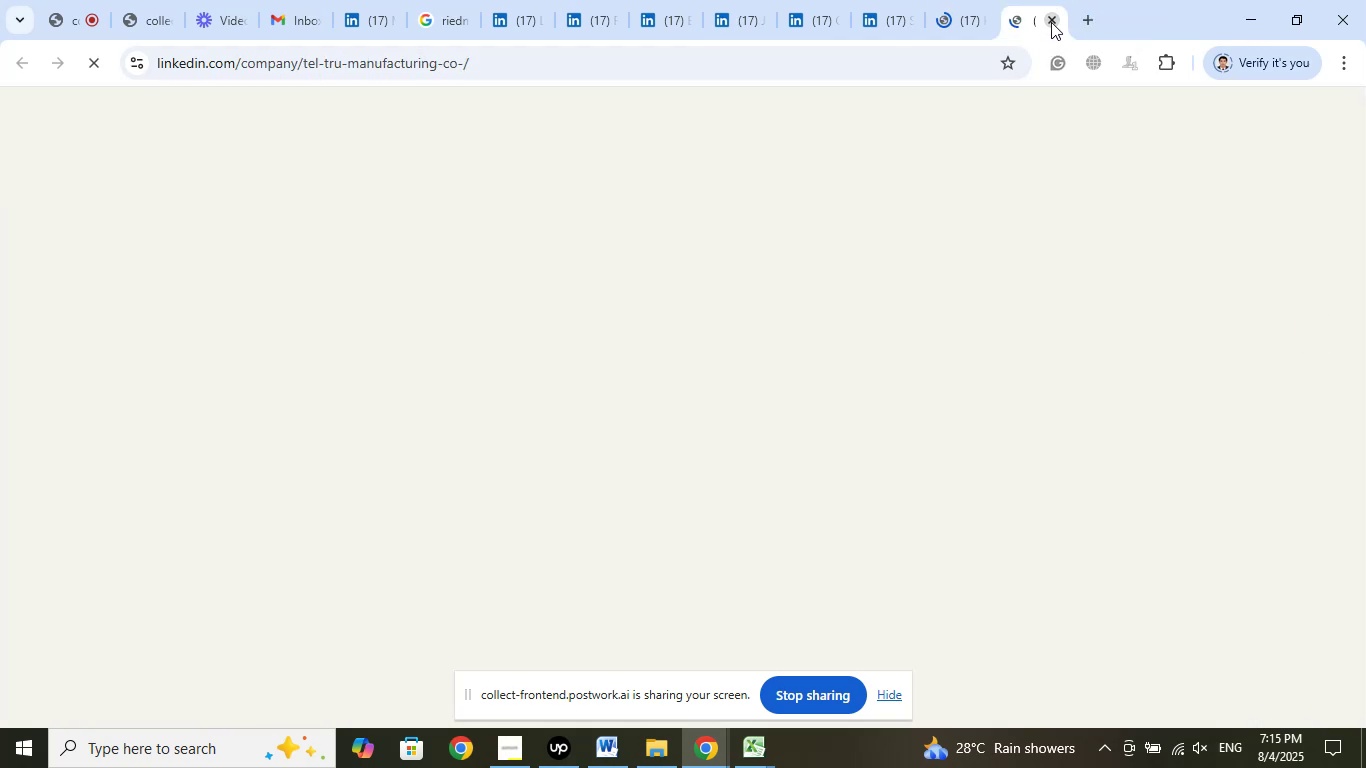 
left_click([1051, 22])
 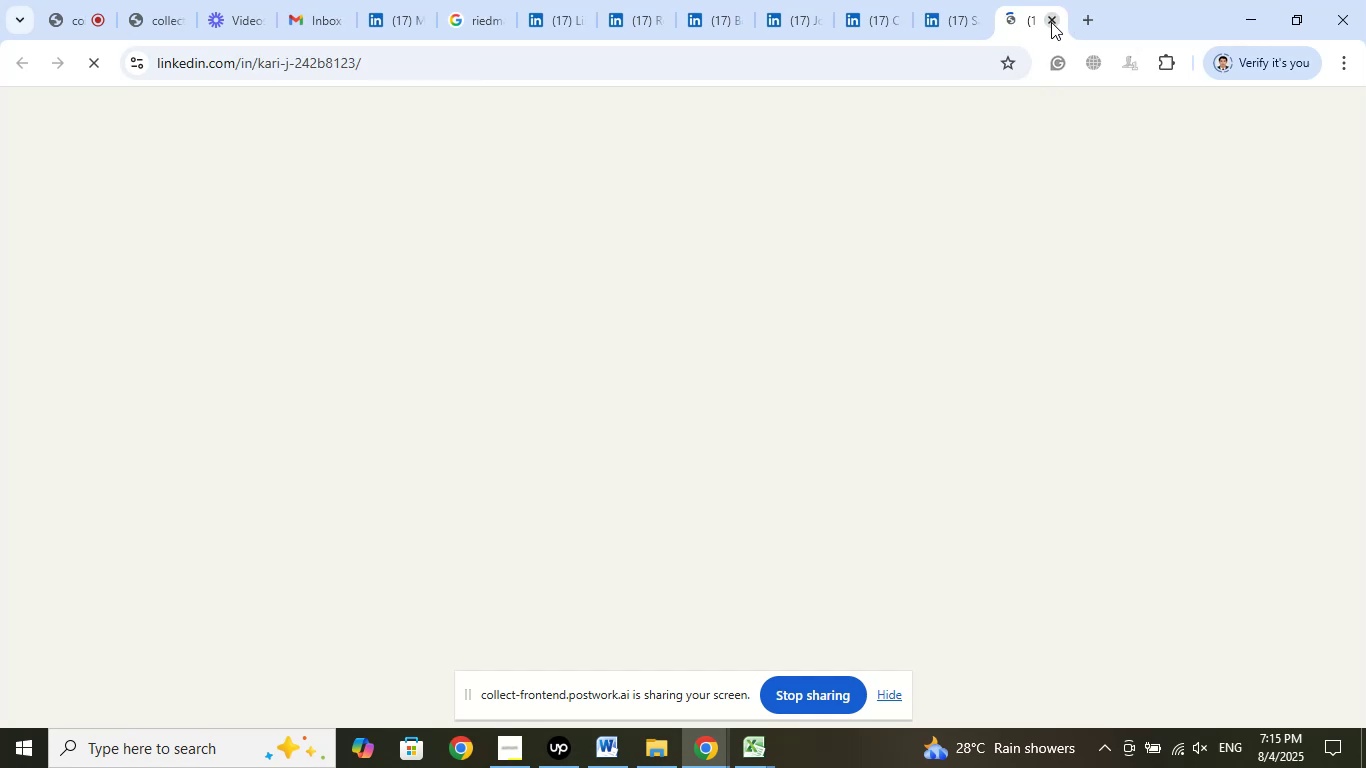 
mouse_move([985, 252])
 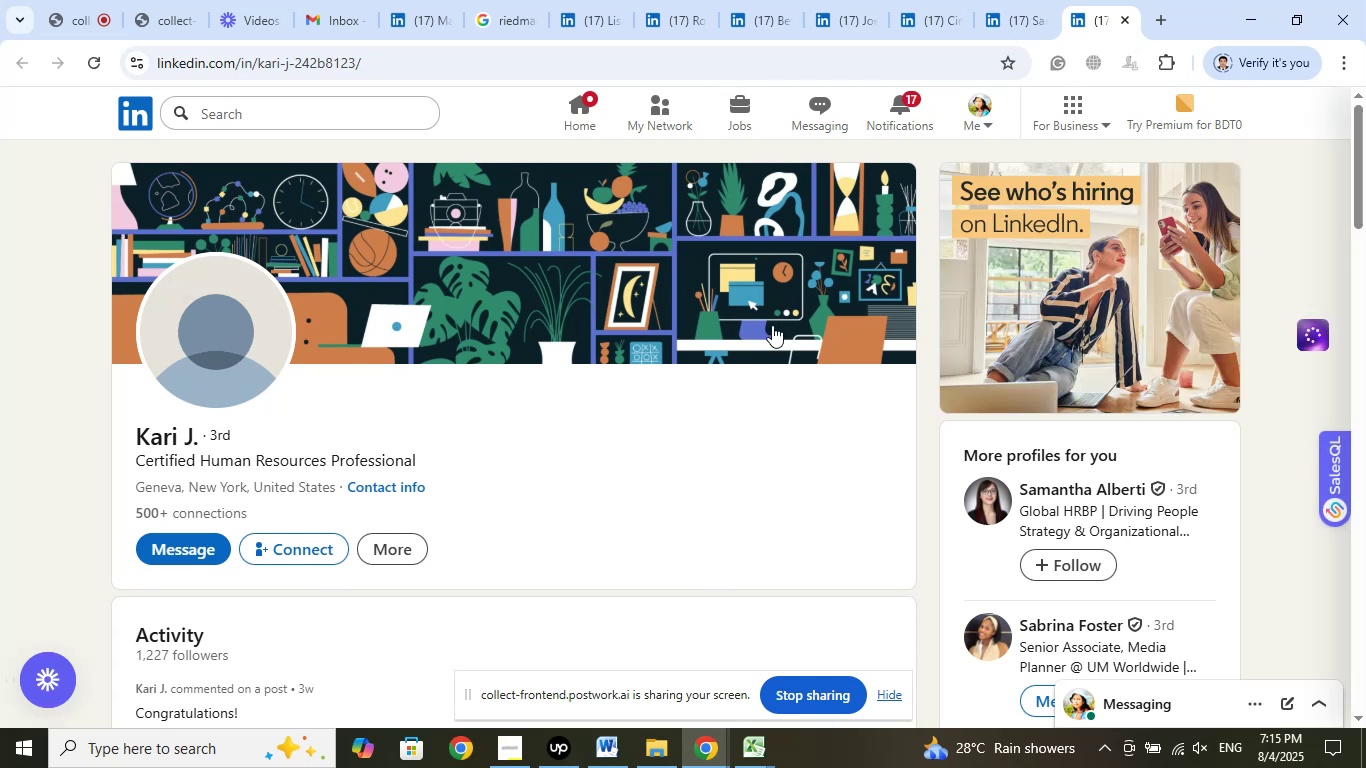 
wait(7.29)
 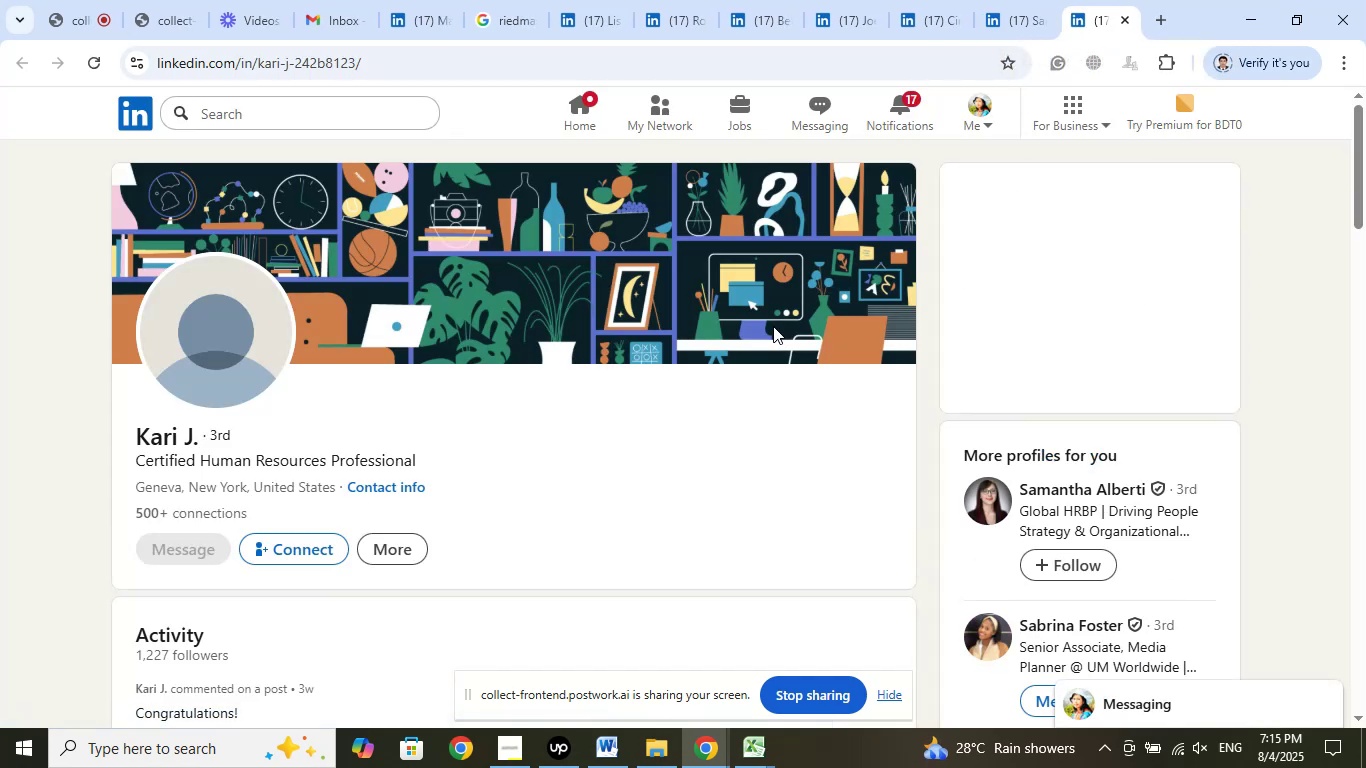 
scroll: coordinate [749, 403], scroll_direction: down, amount: 8.0
 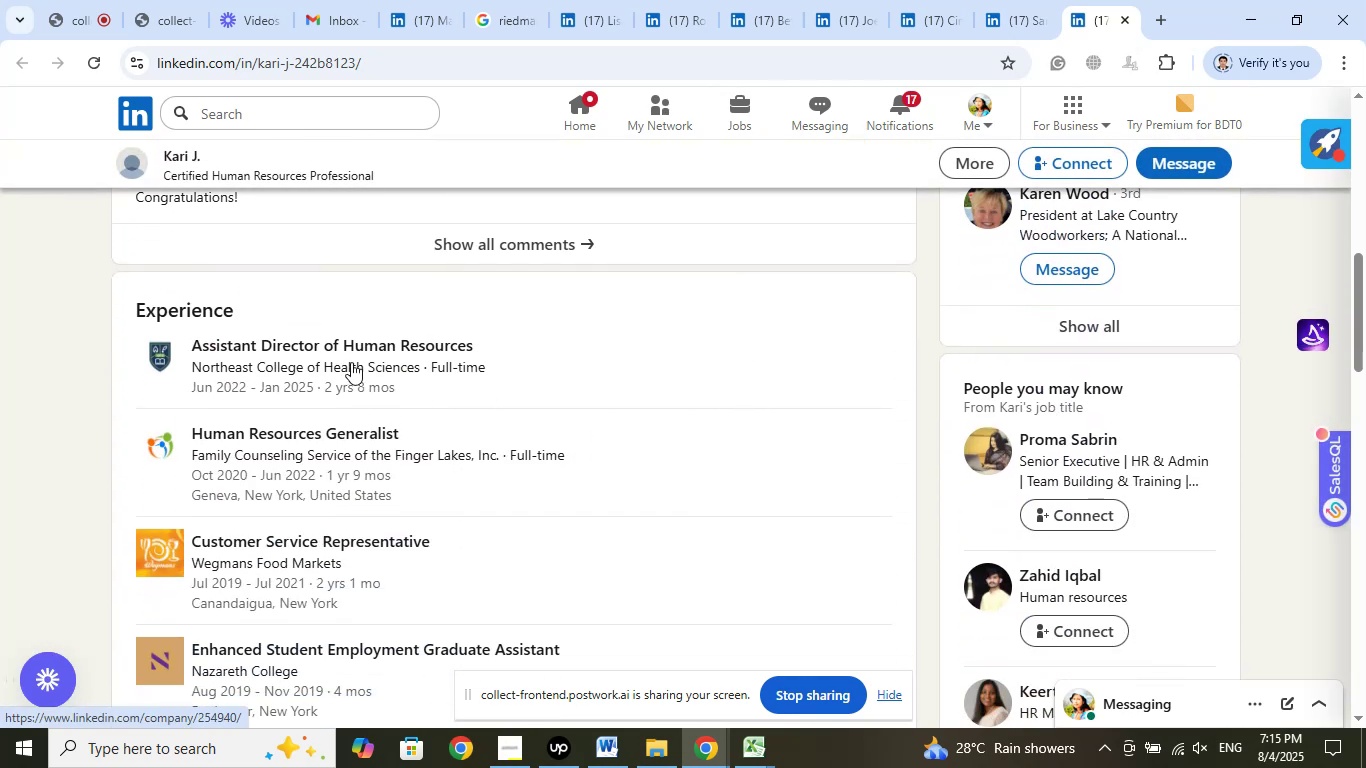 
right_click([356, 360])
 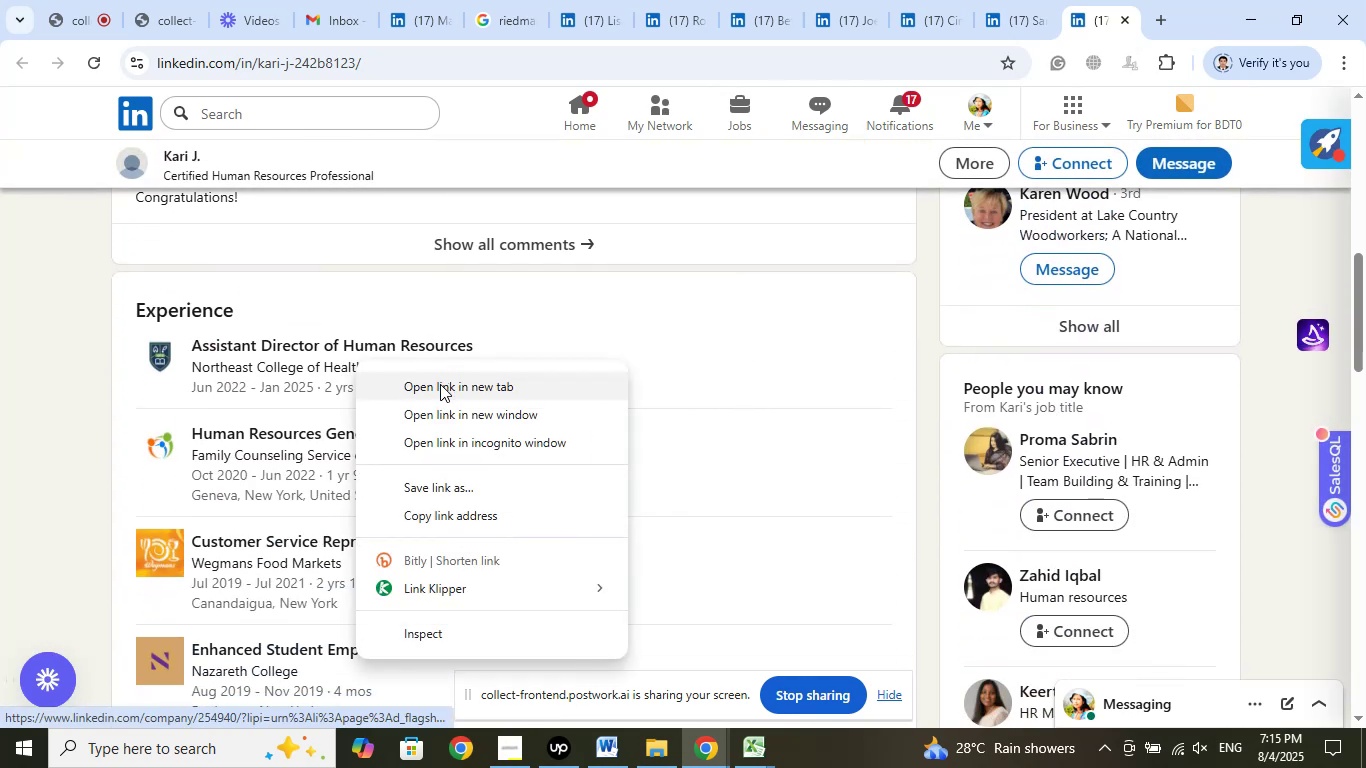 
left_click([442, 387])
 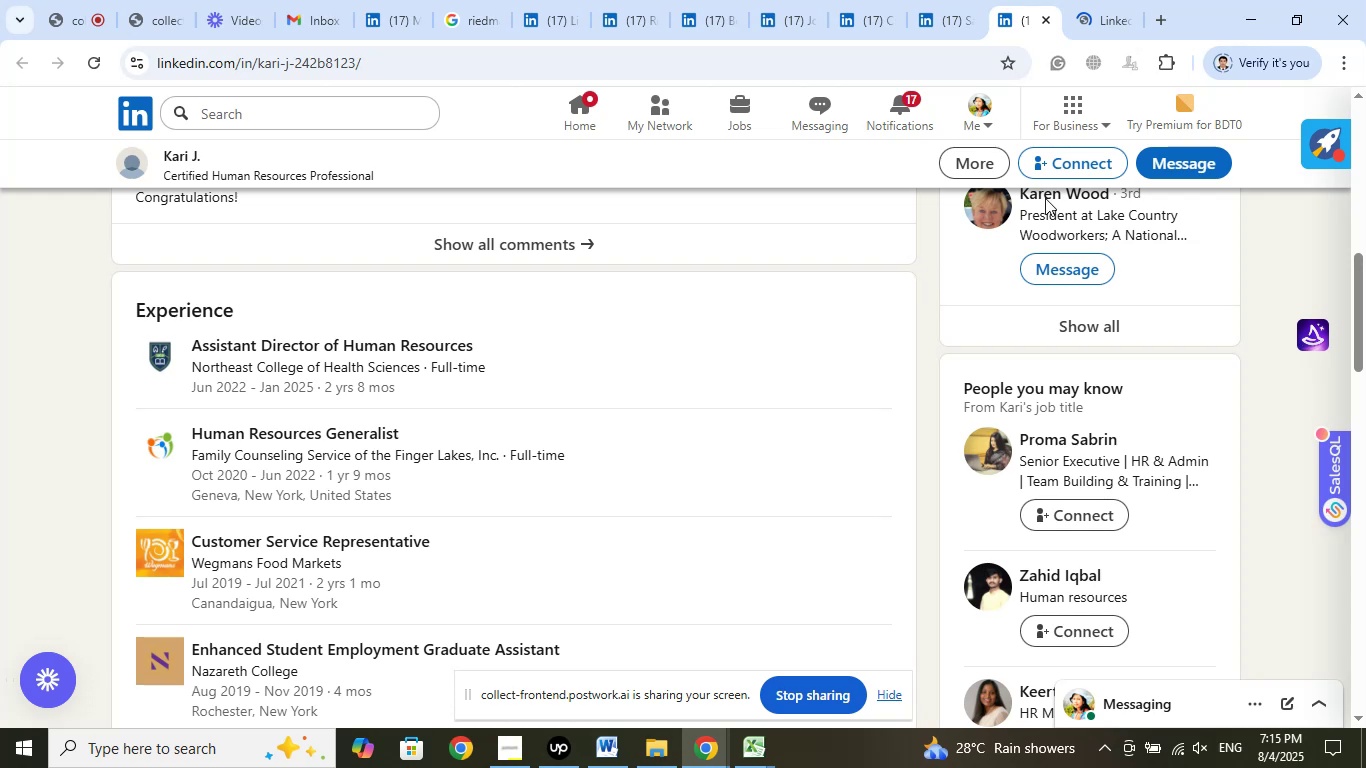 
left_click([1116, 28])
 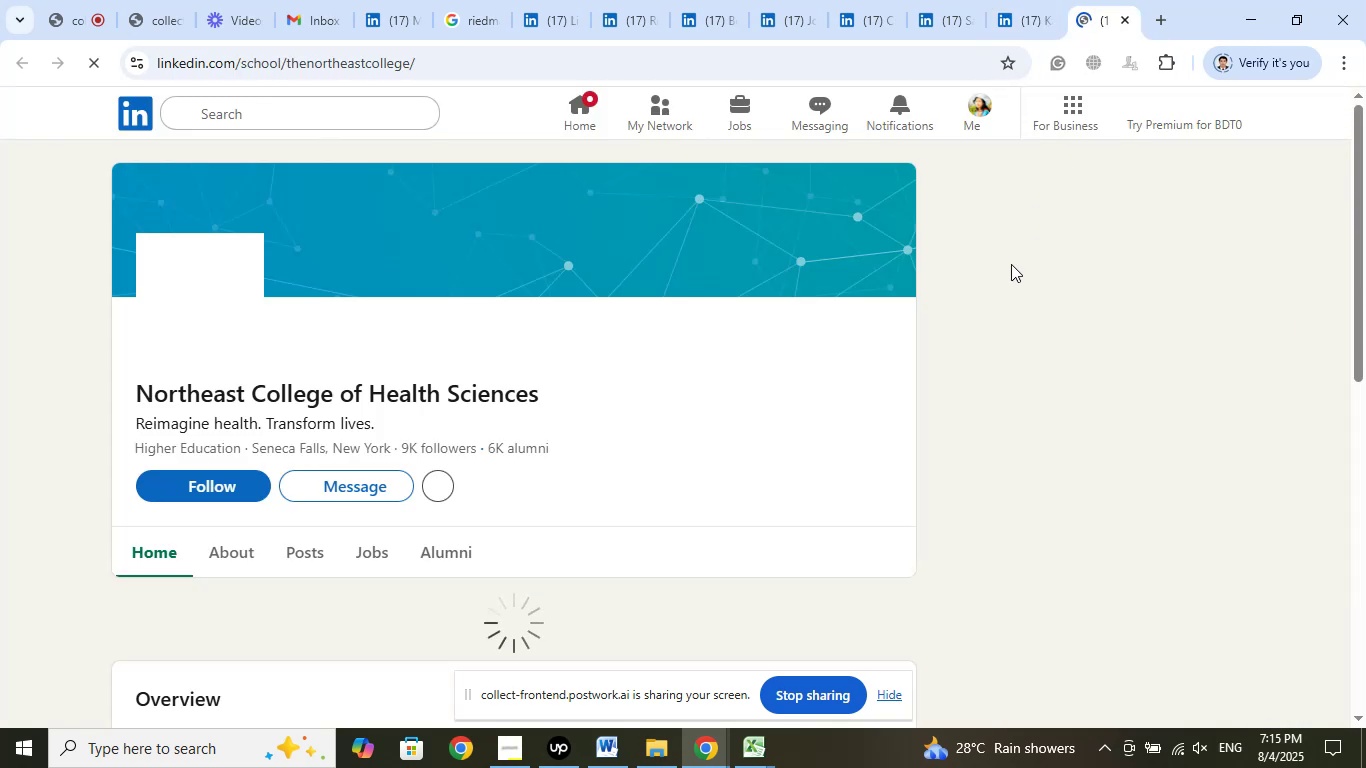 
wait(6.36)
 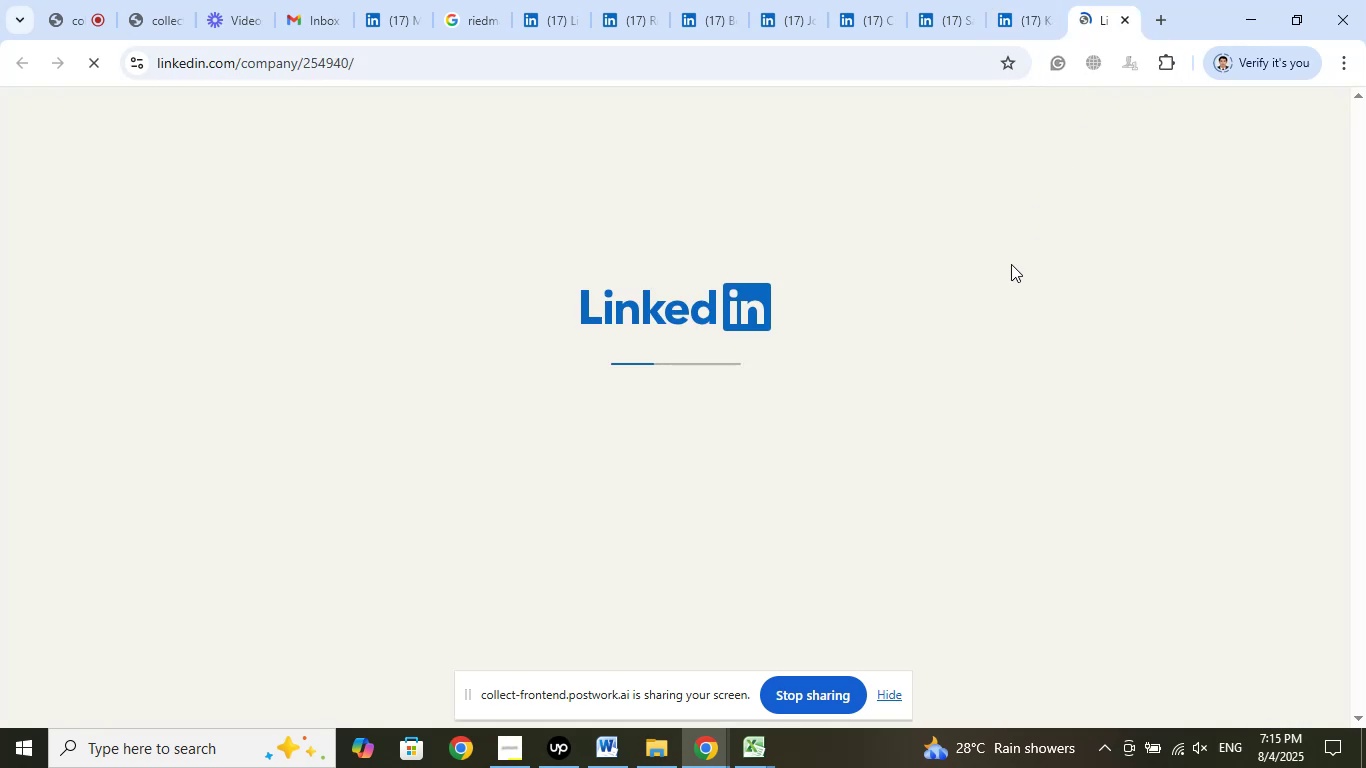 
left_click([1037, 12])
 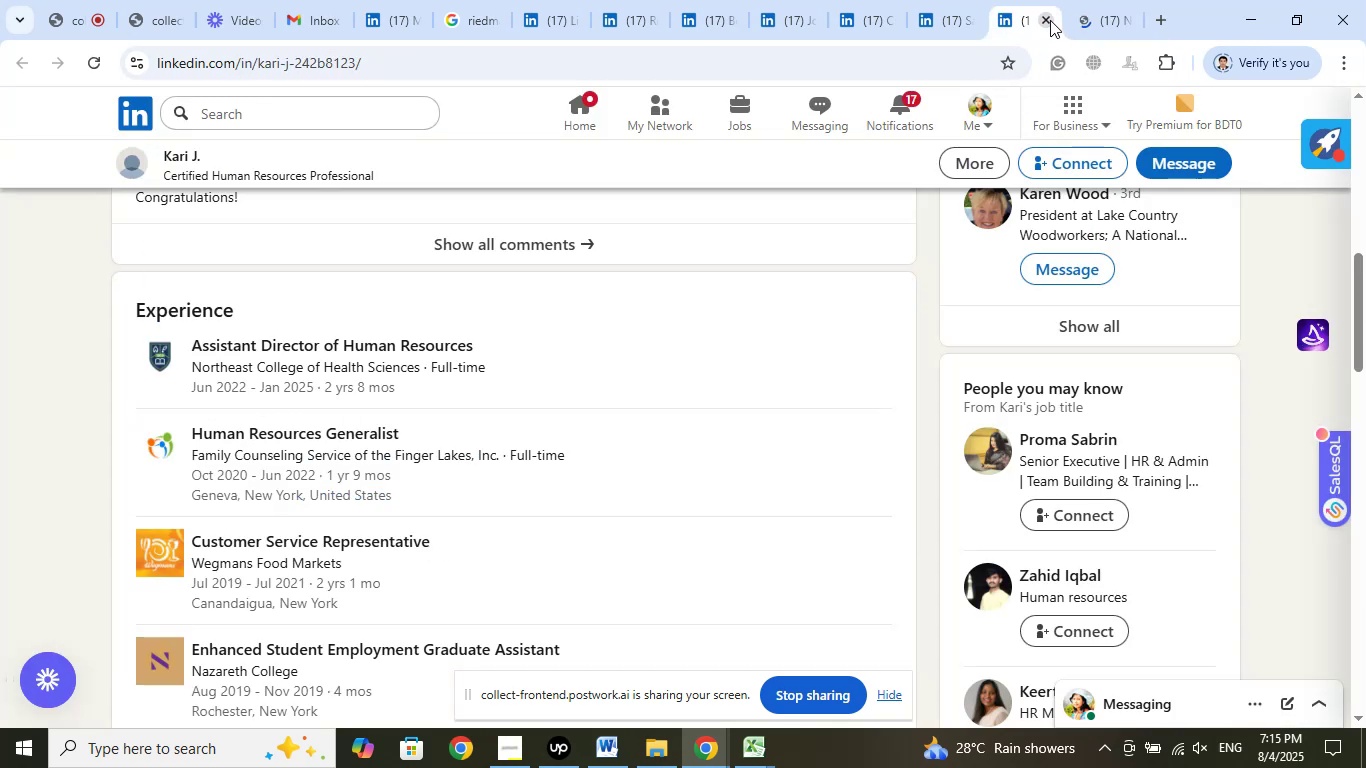 
left_click([1050, 20])
 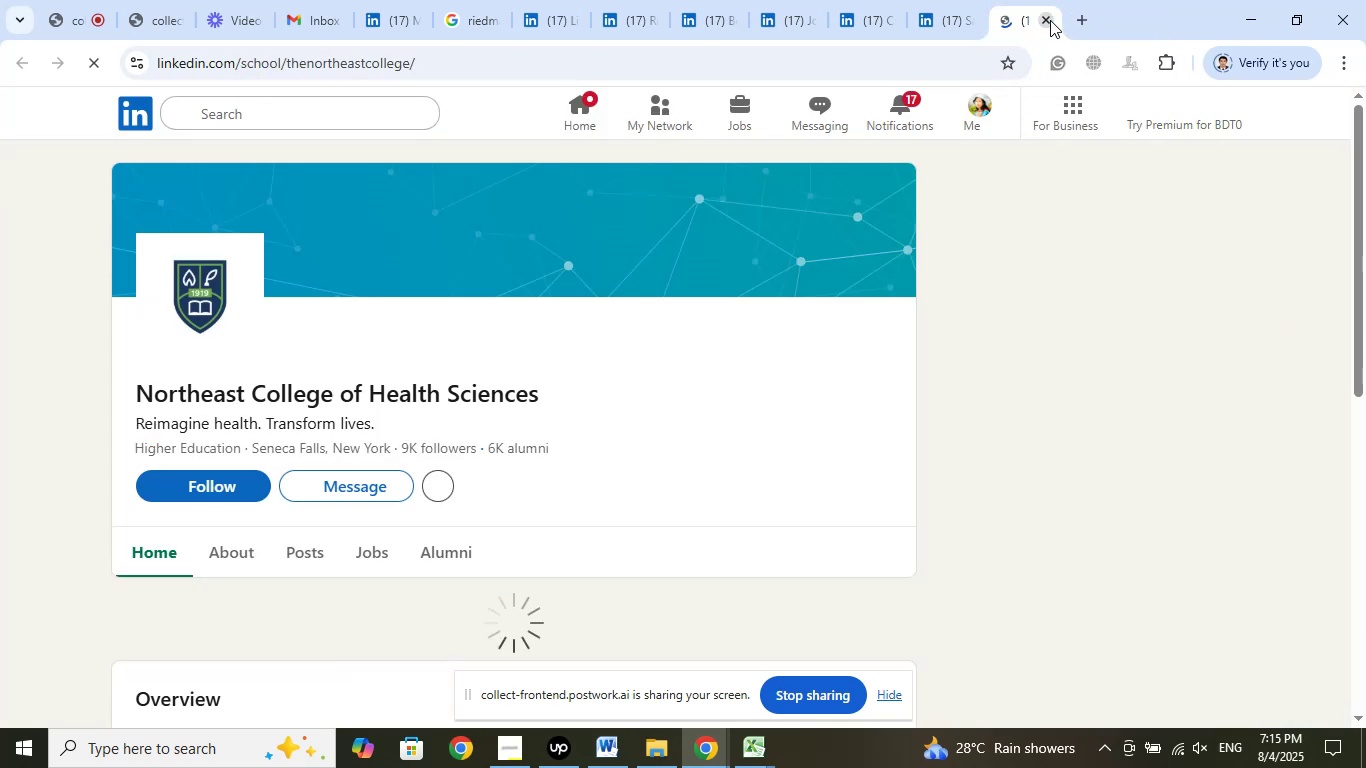 
left_click([1050, 20])
 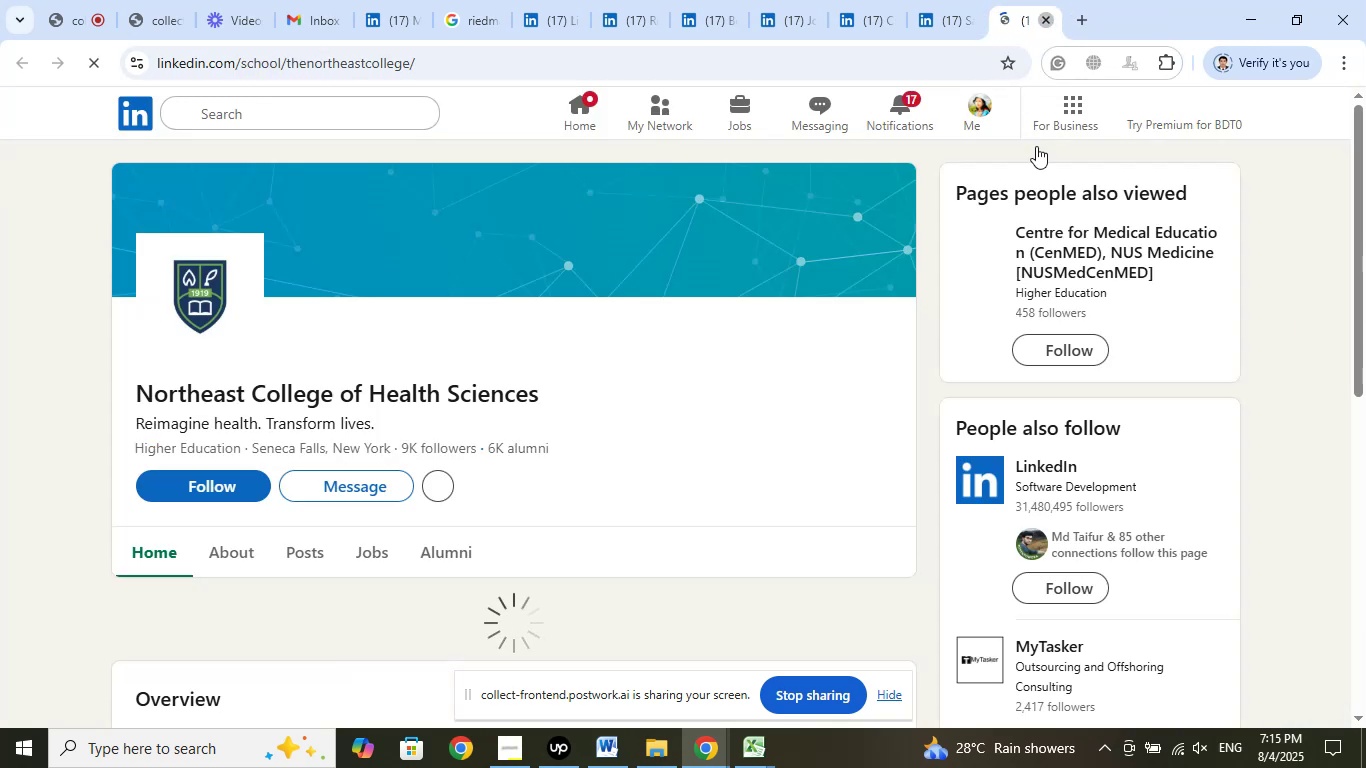 
mouse_move([980, 295])
 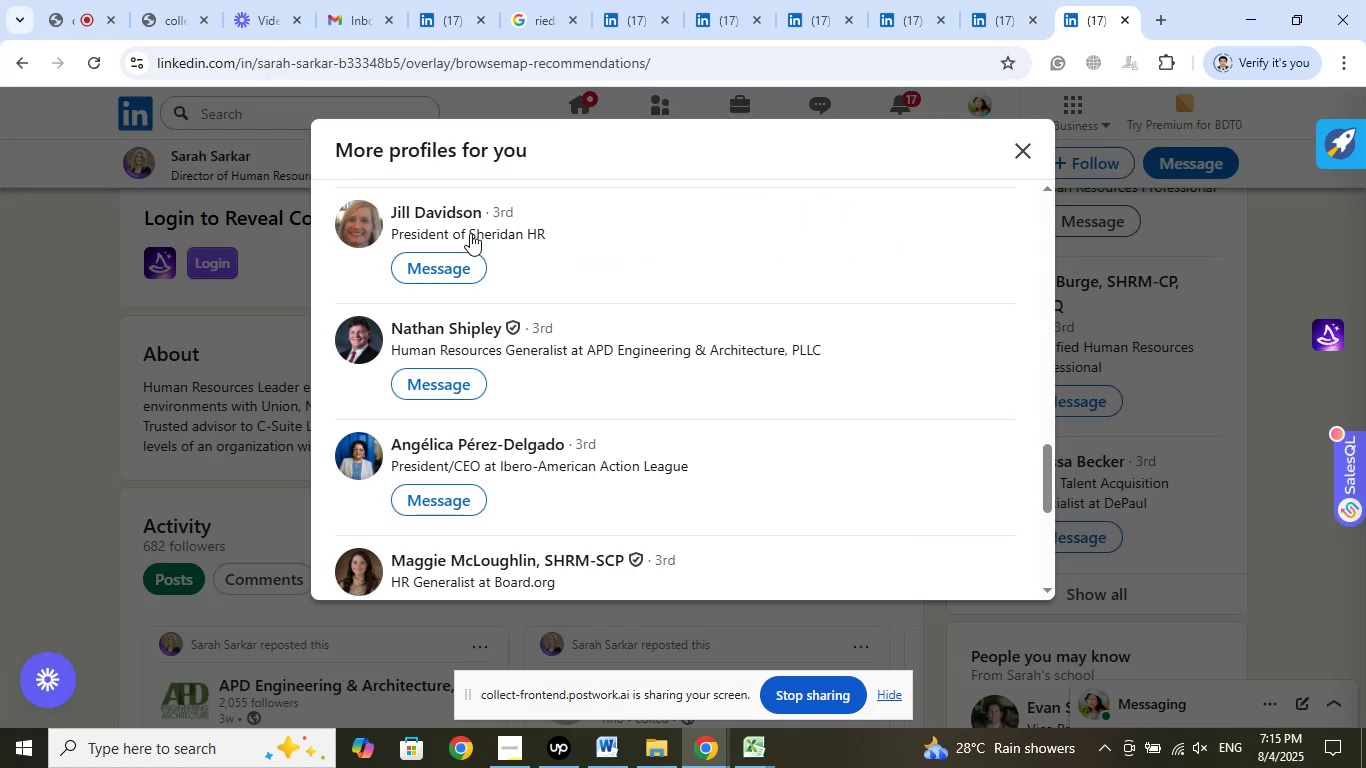 
right_click([470, 225])
 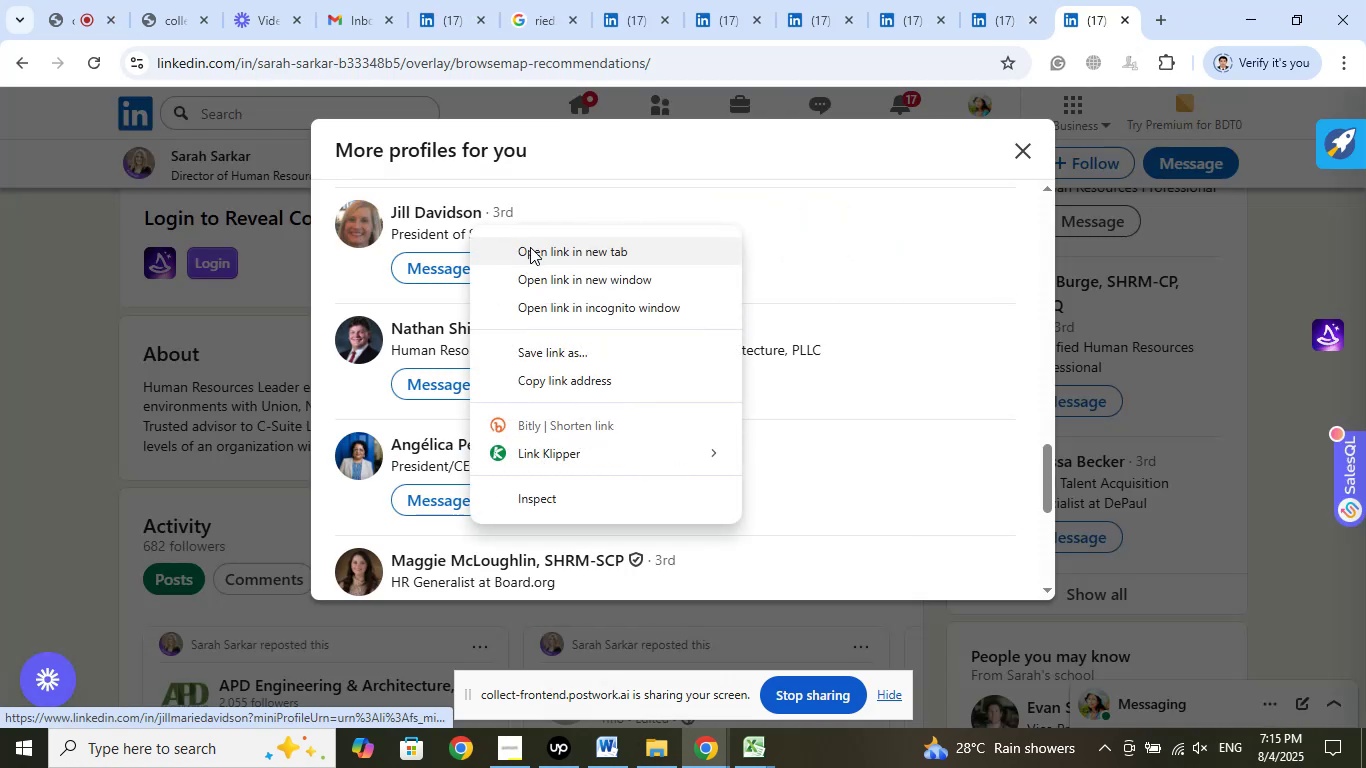 
left_click([532, 249])
 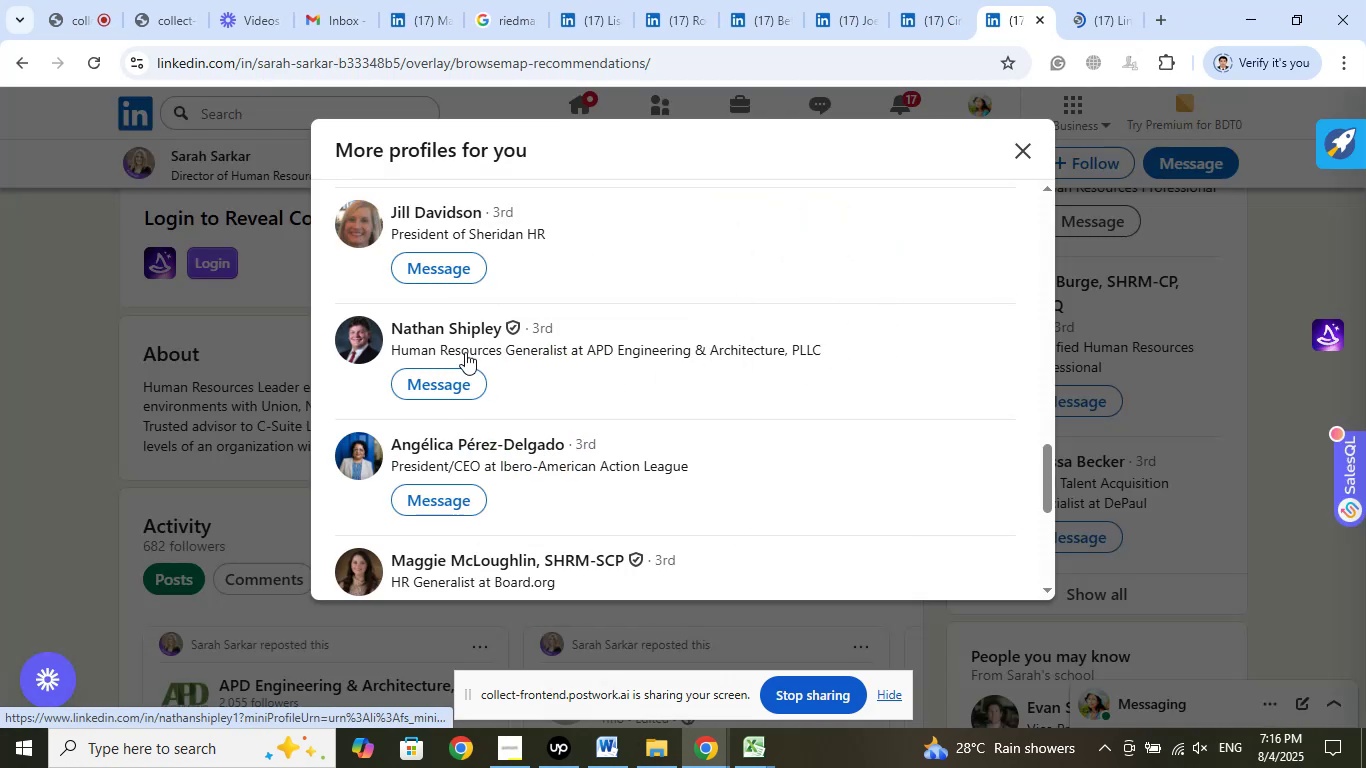 
left_click([539, 362])
 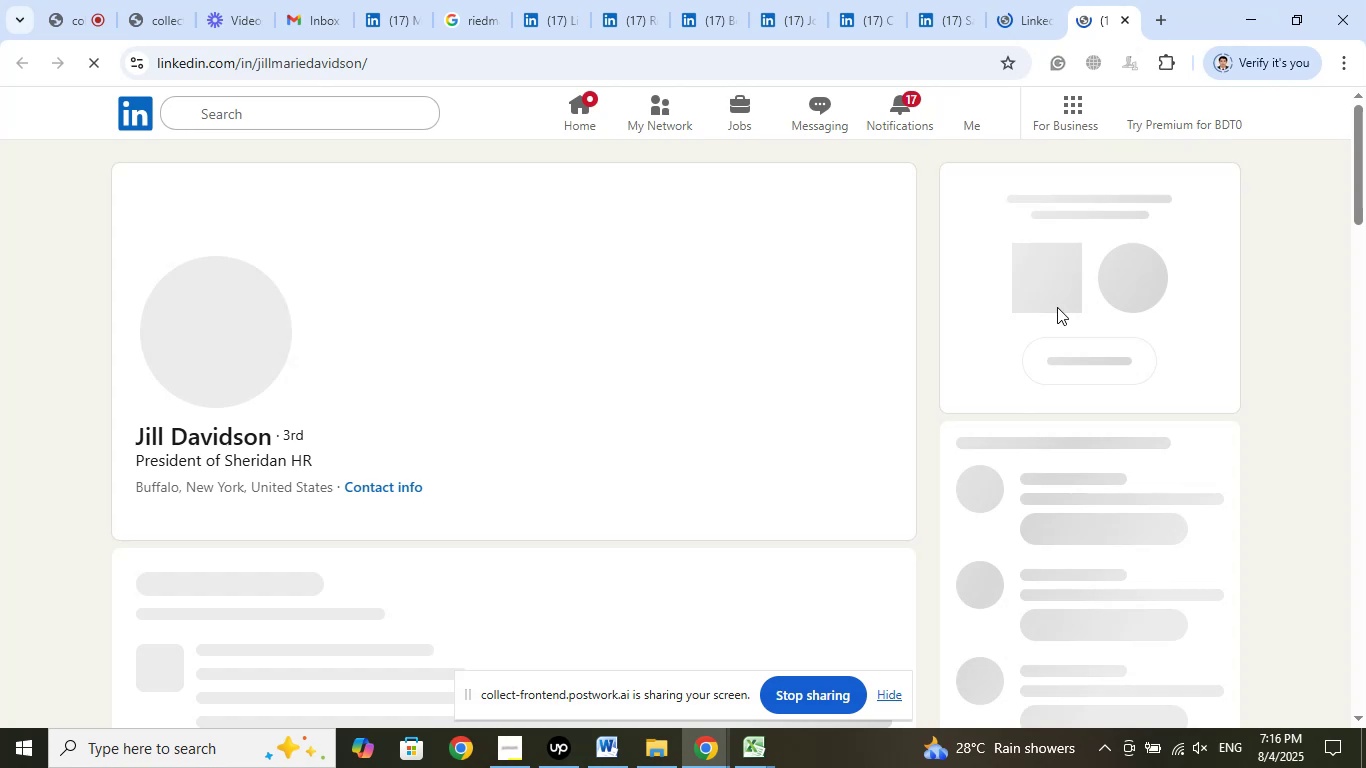 
mouse_move([950, 324])
 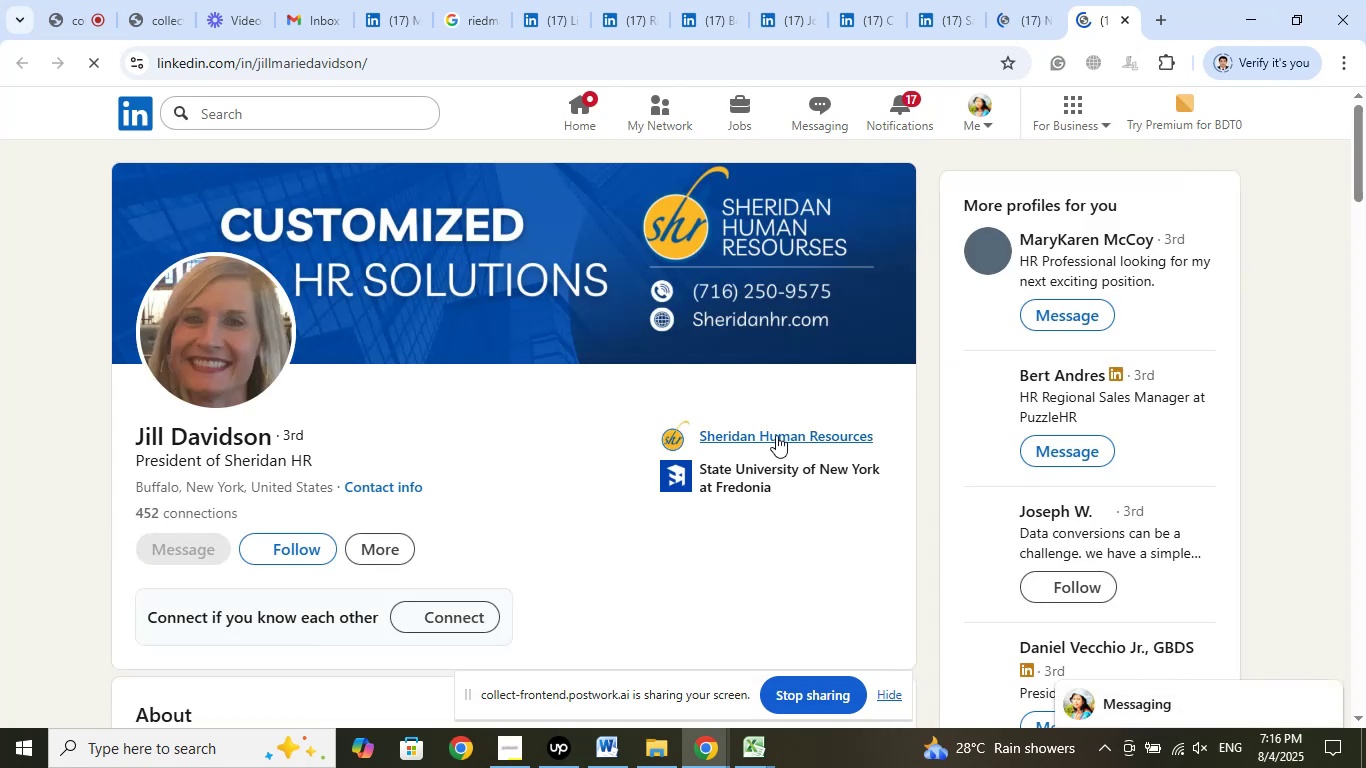 
left_click([797, 436])
 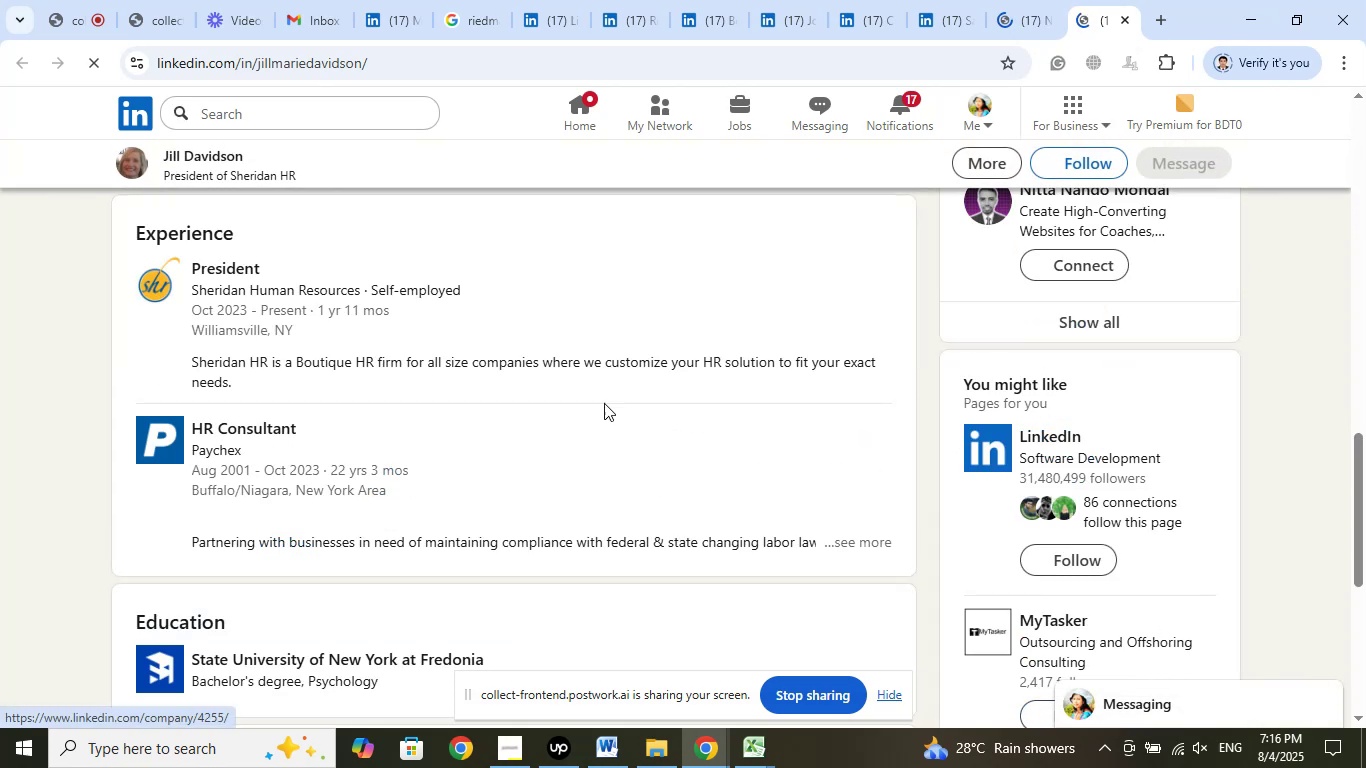 
right_click([246, 281])
 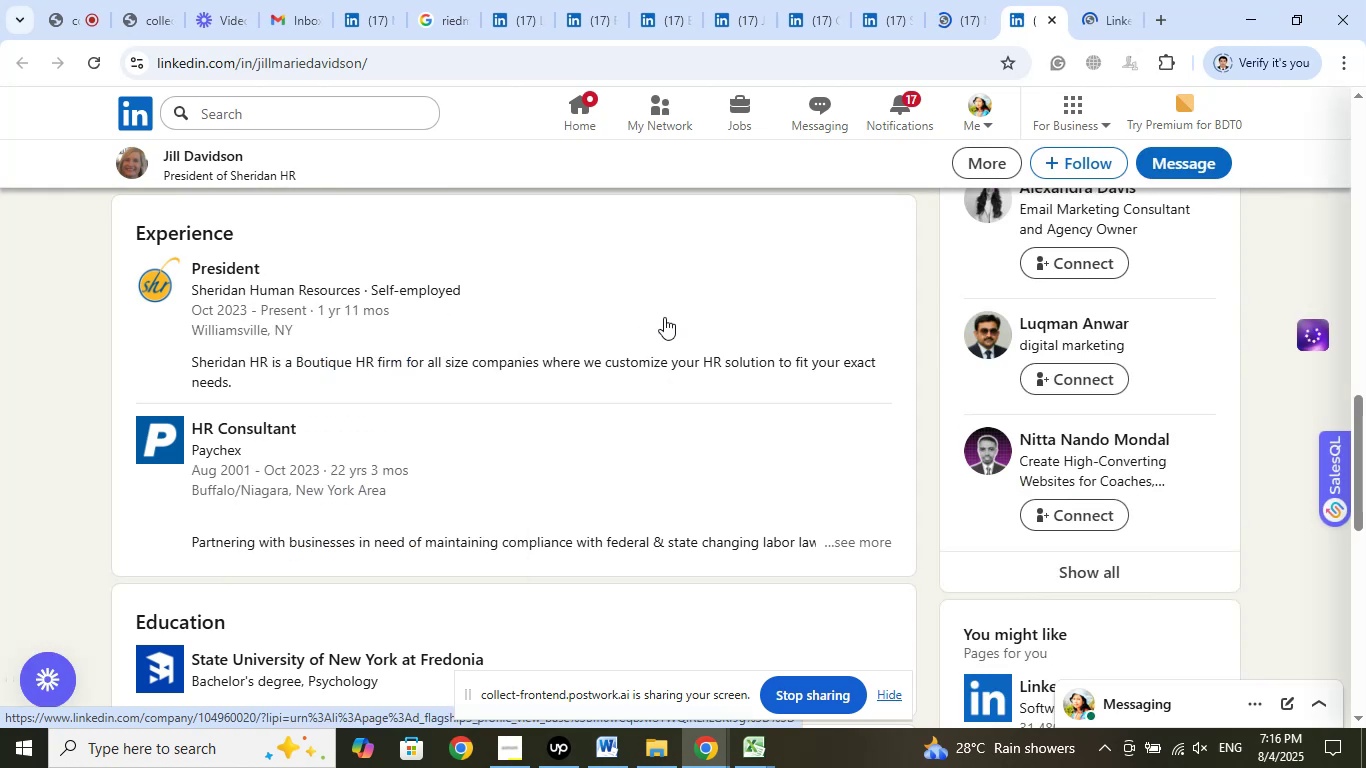 
wait(5.37)
 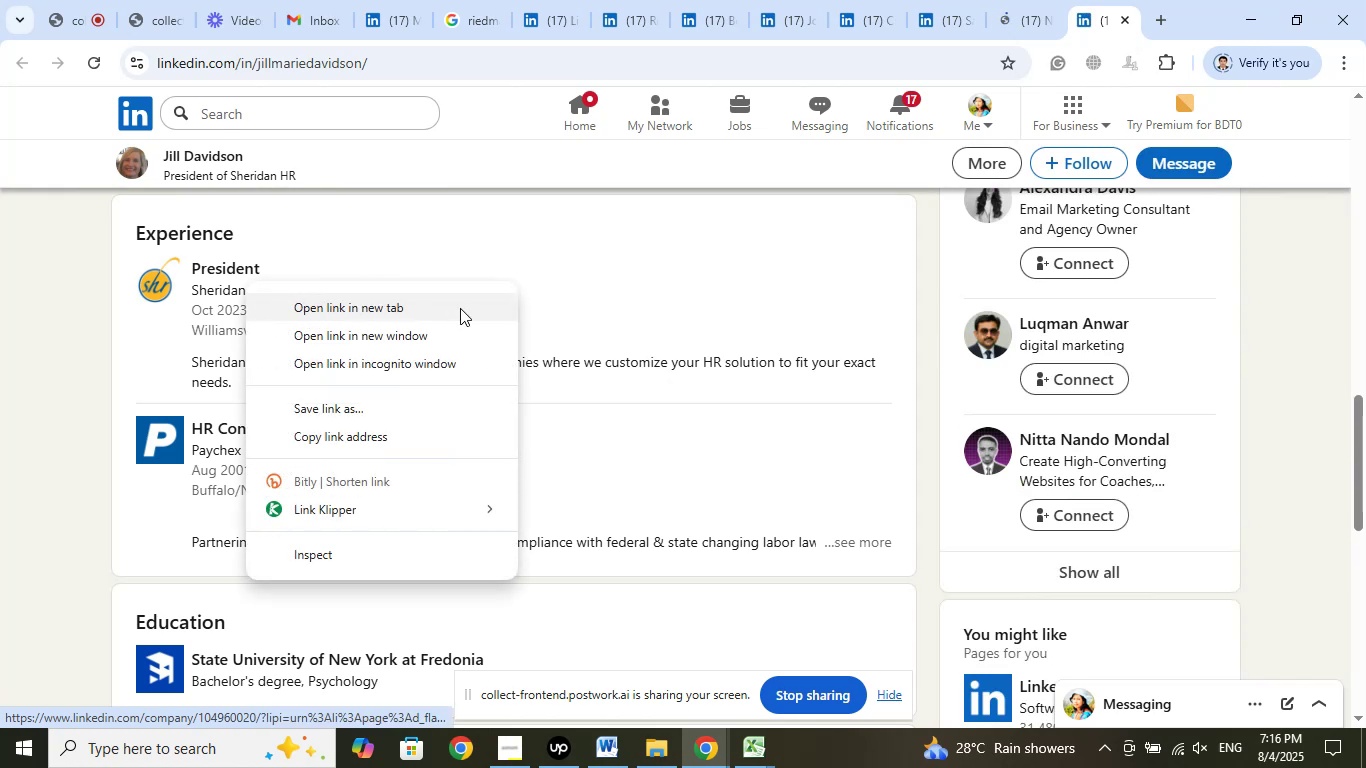 
left_click([1099, 22])
 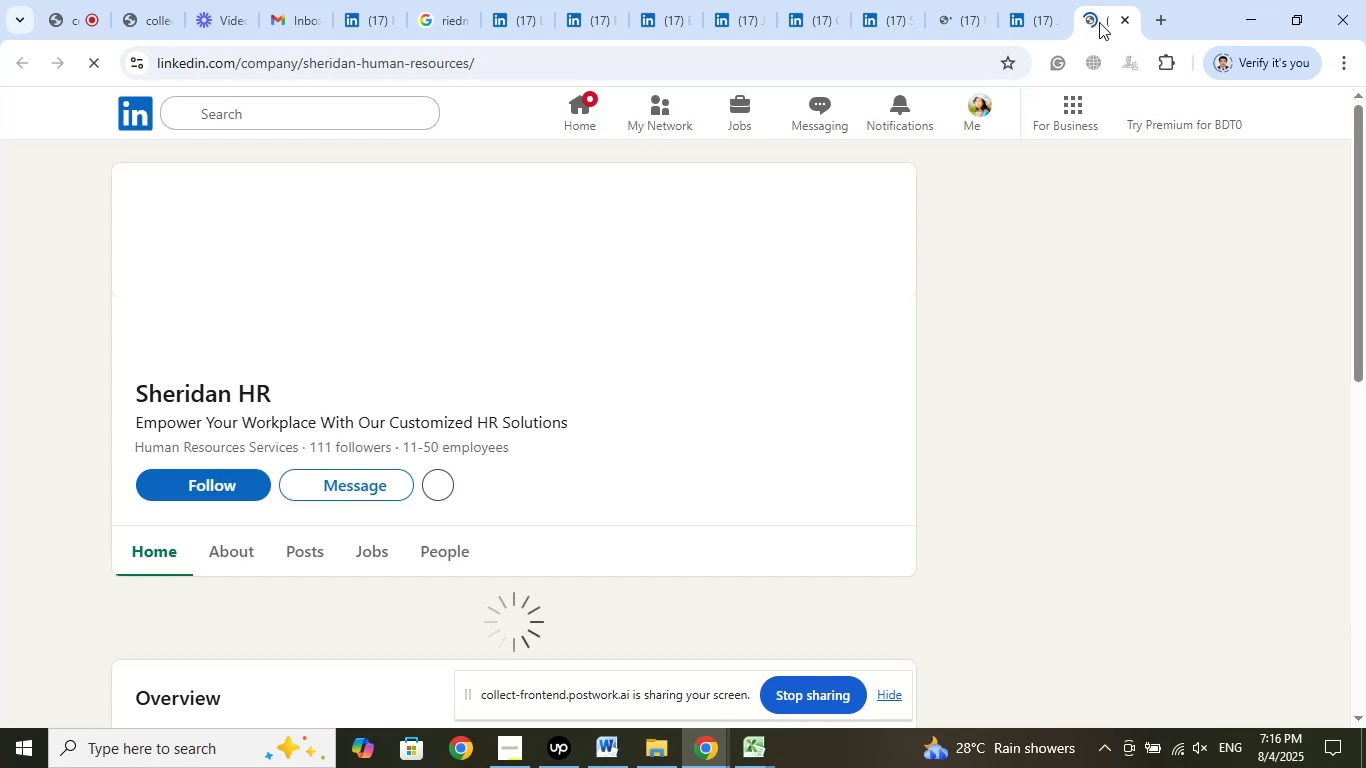 
wait(7.01)
 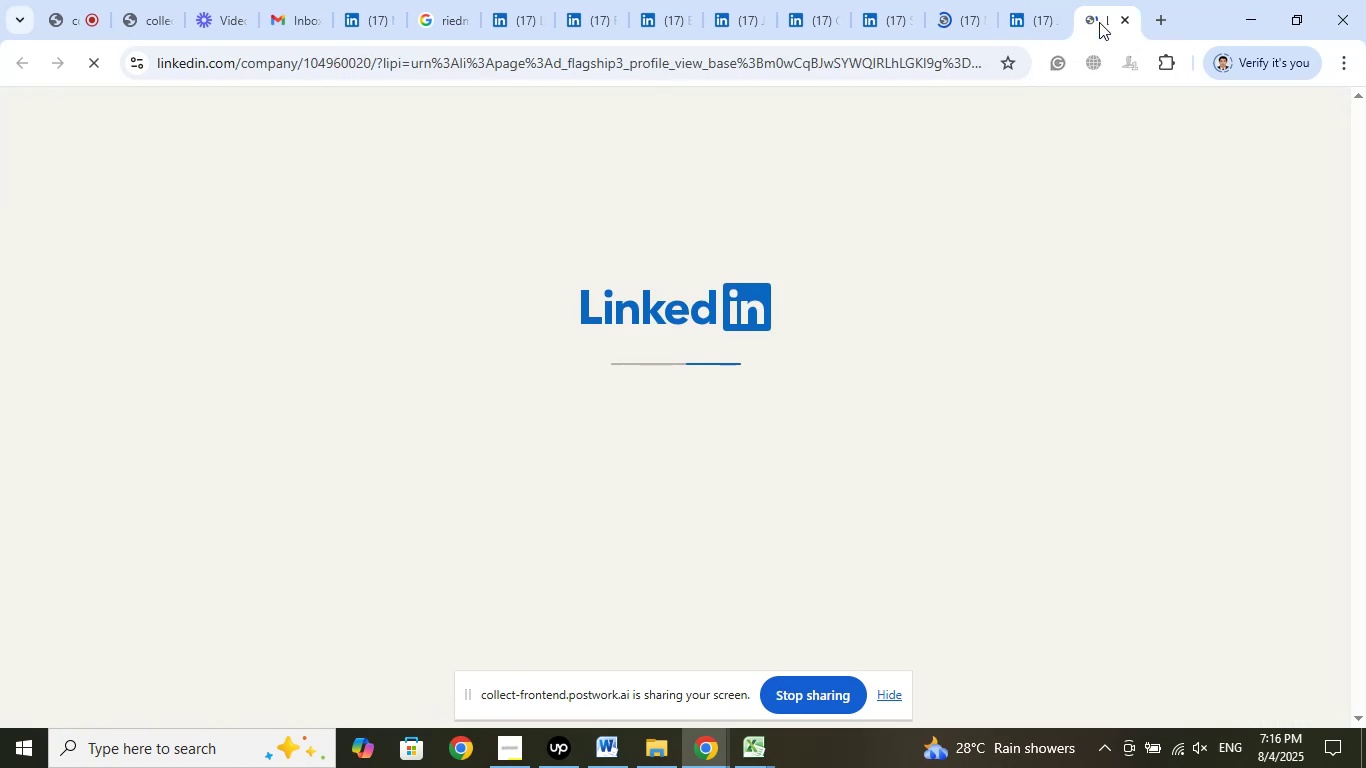 
left_click([1036, 27])
 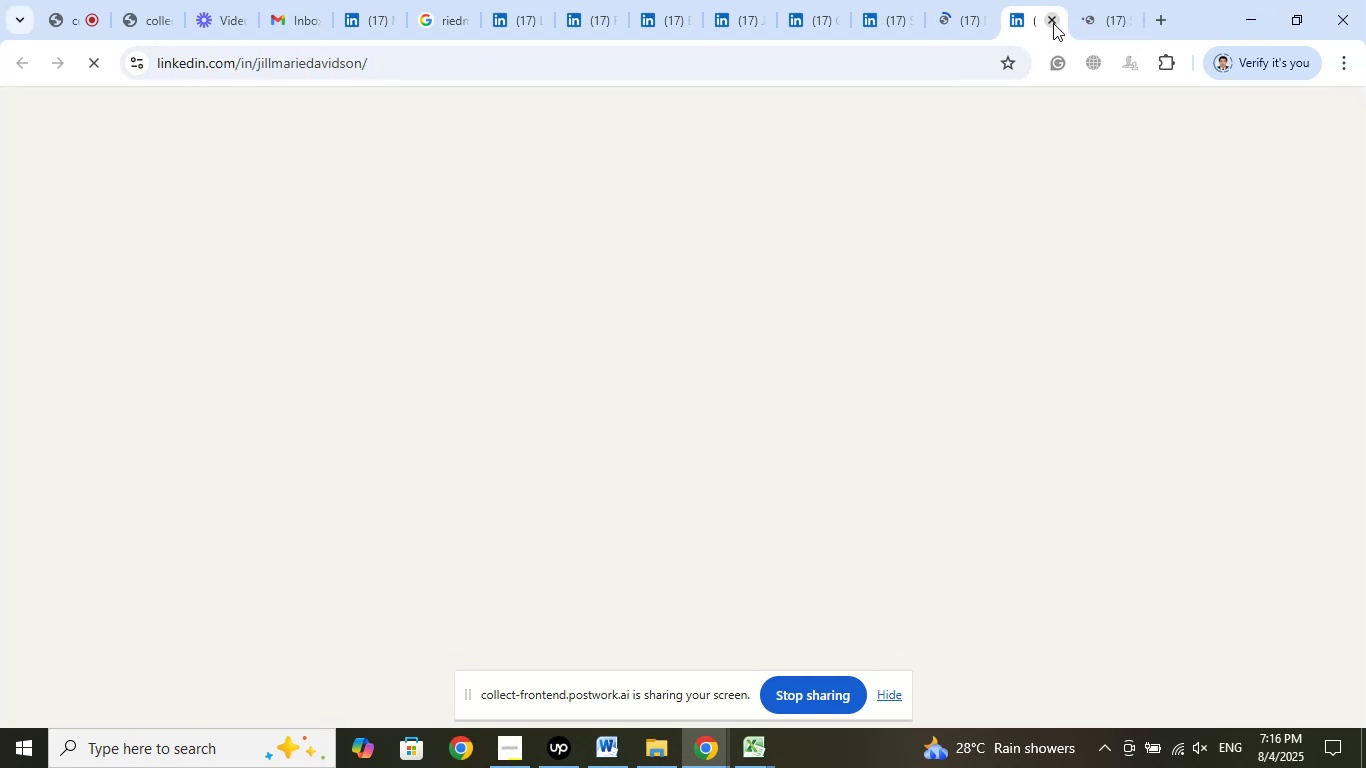 
left_click([1053, 23])
 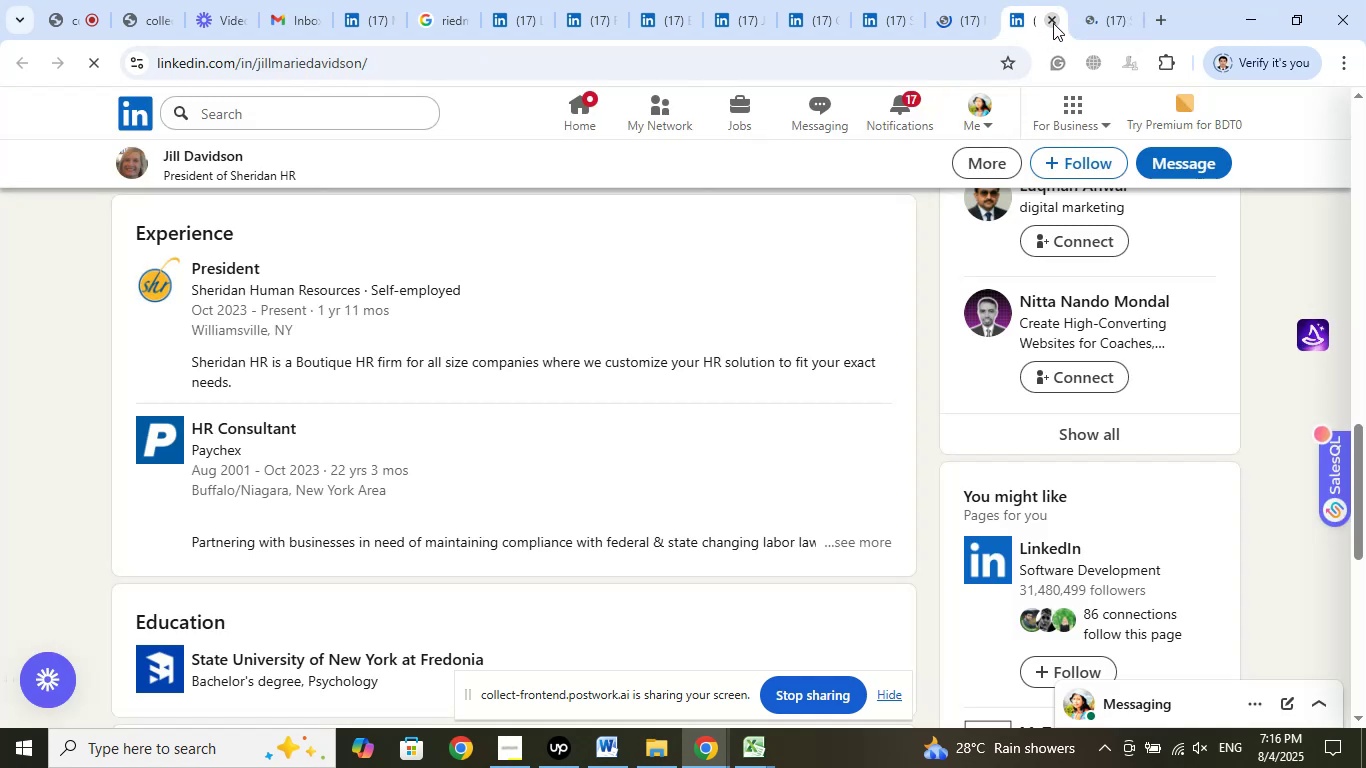 
left_click([1053, 23])
 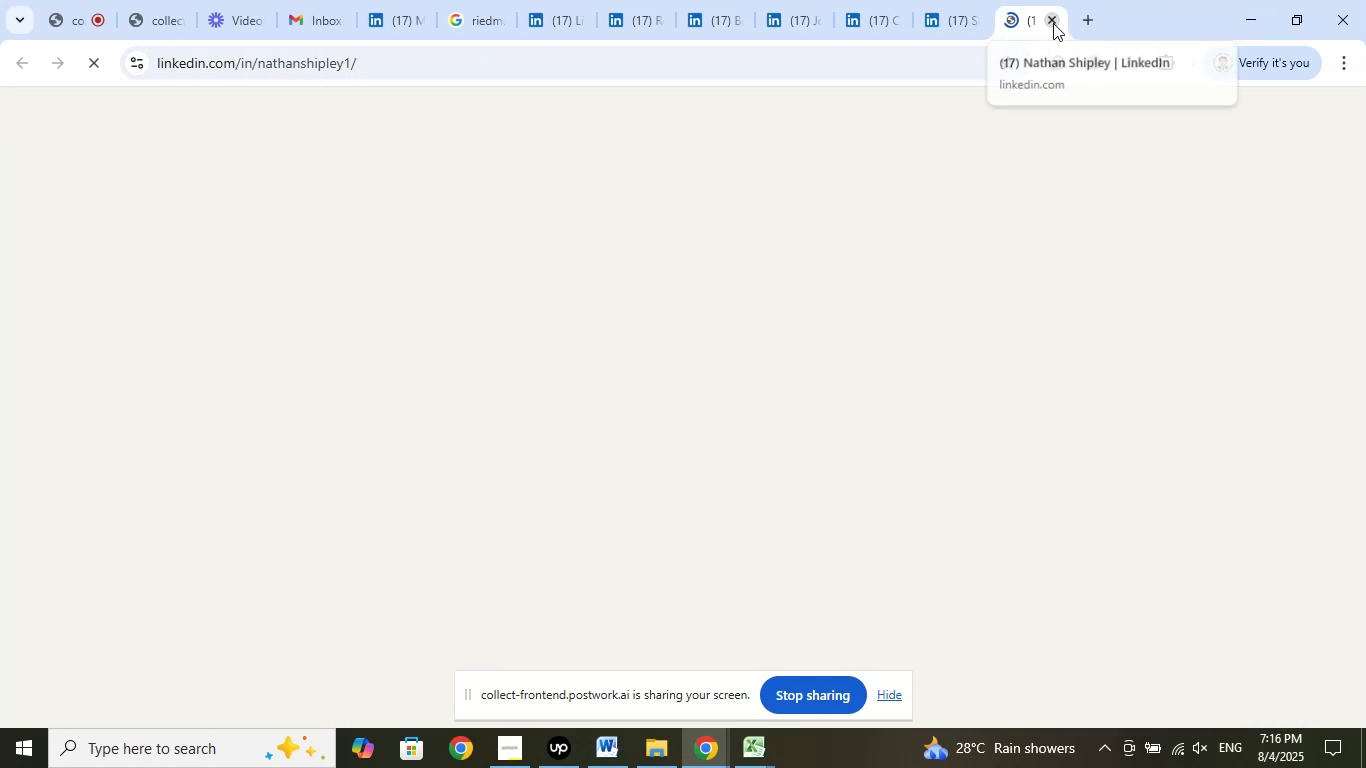 
mouse_move([995, 218])
 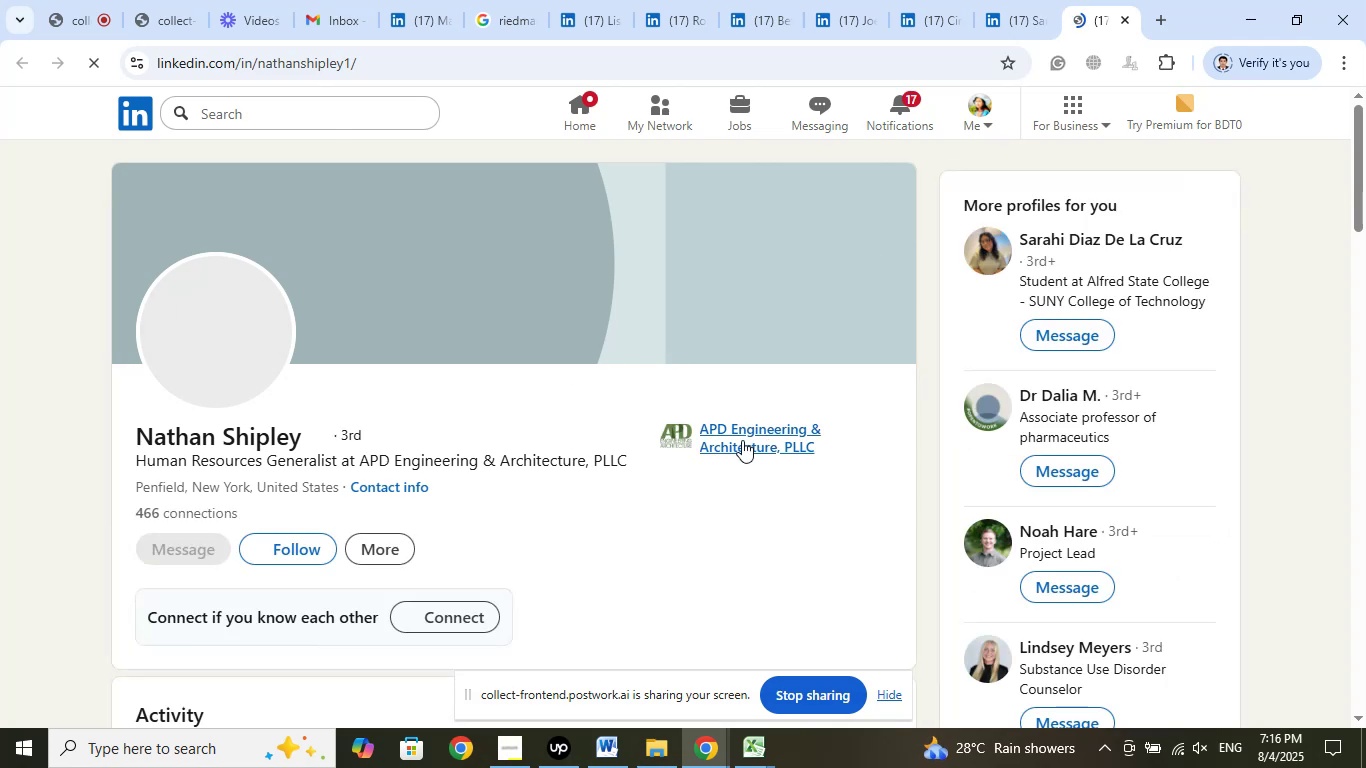 
left_click([737, 433])
 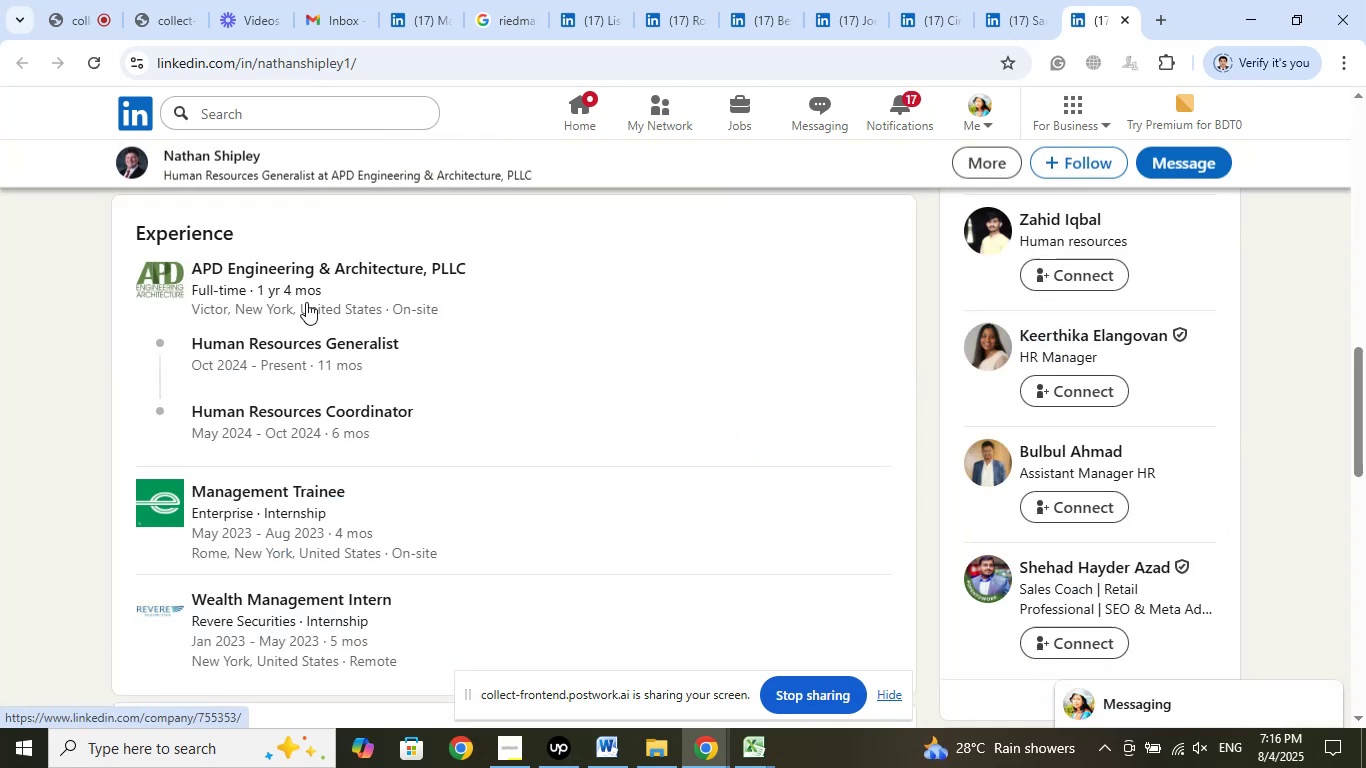 
right_click([282, 279])
 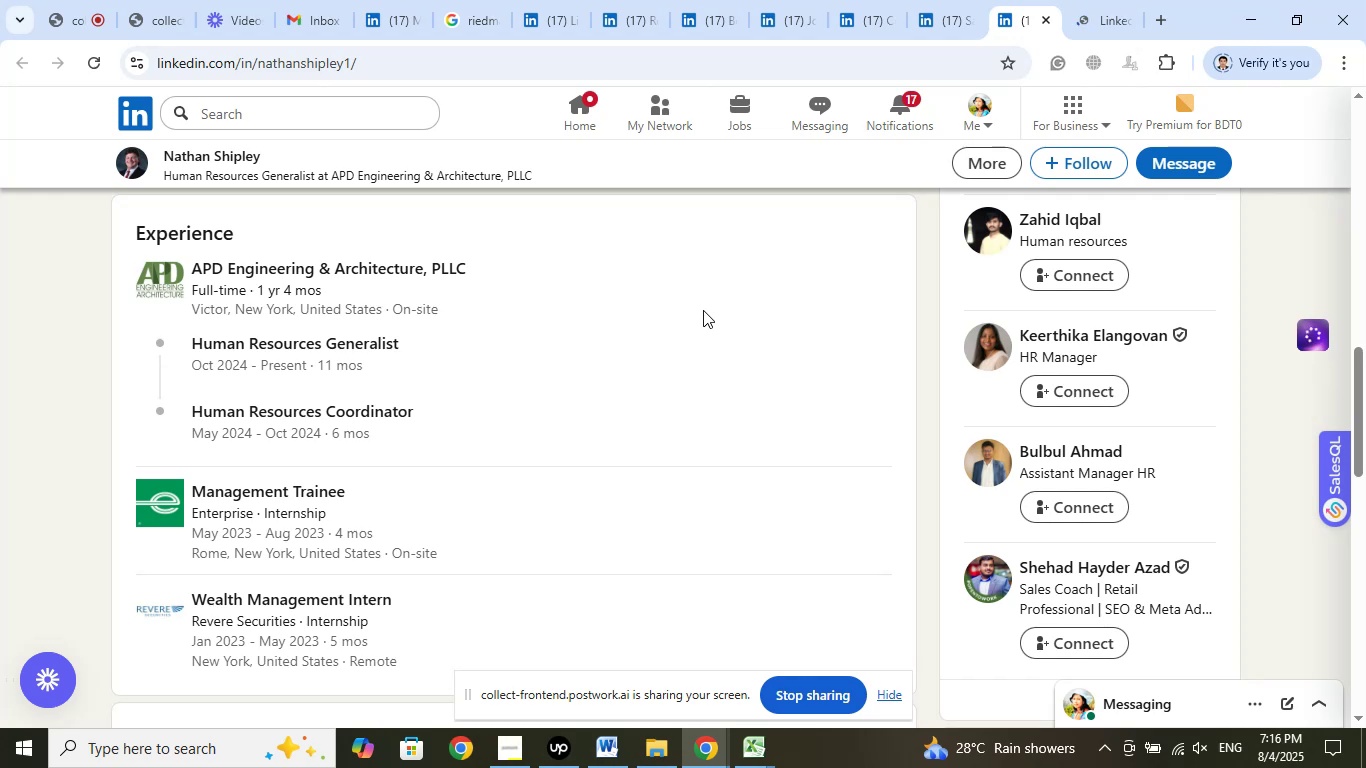 
wait(6.39)
 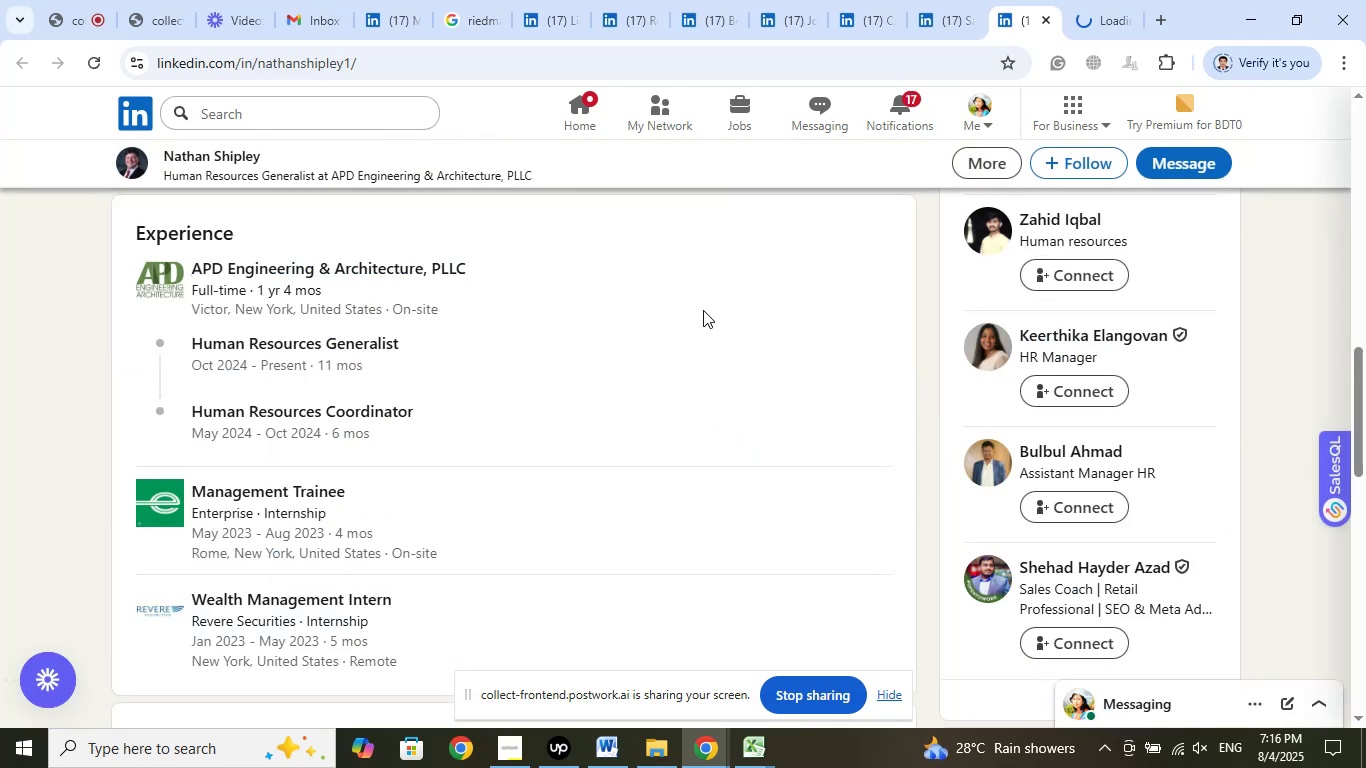 
left_click([1110, 16])
 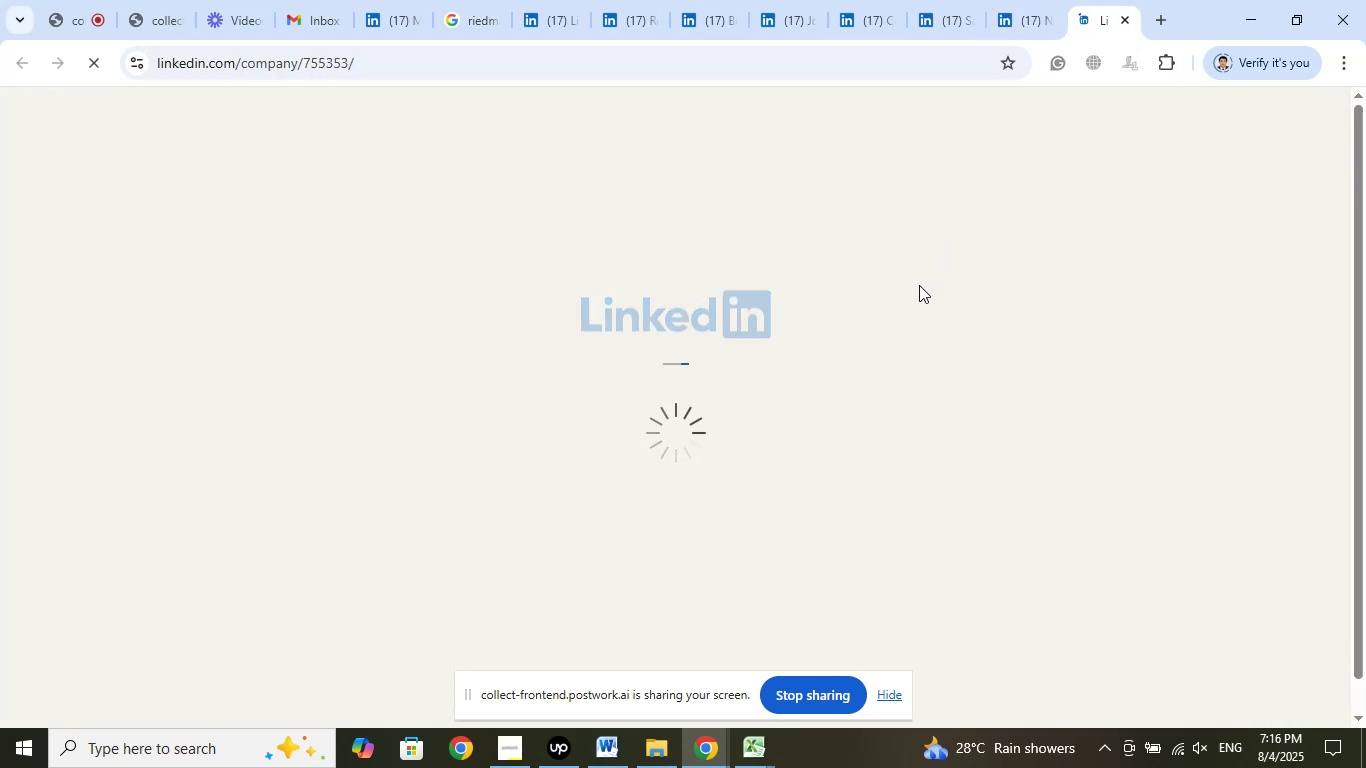 
mouse_move([954, 350])
 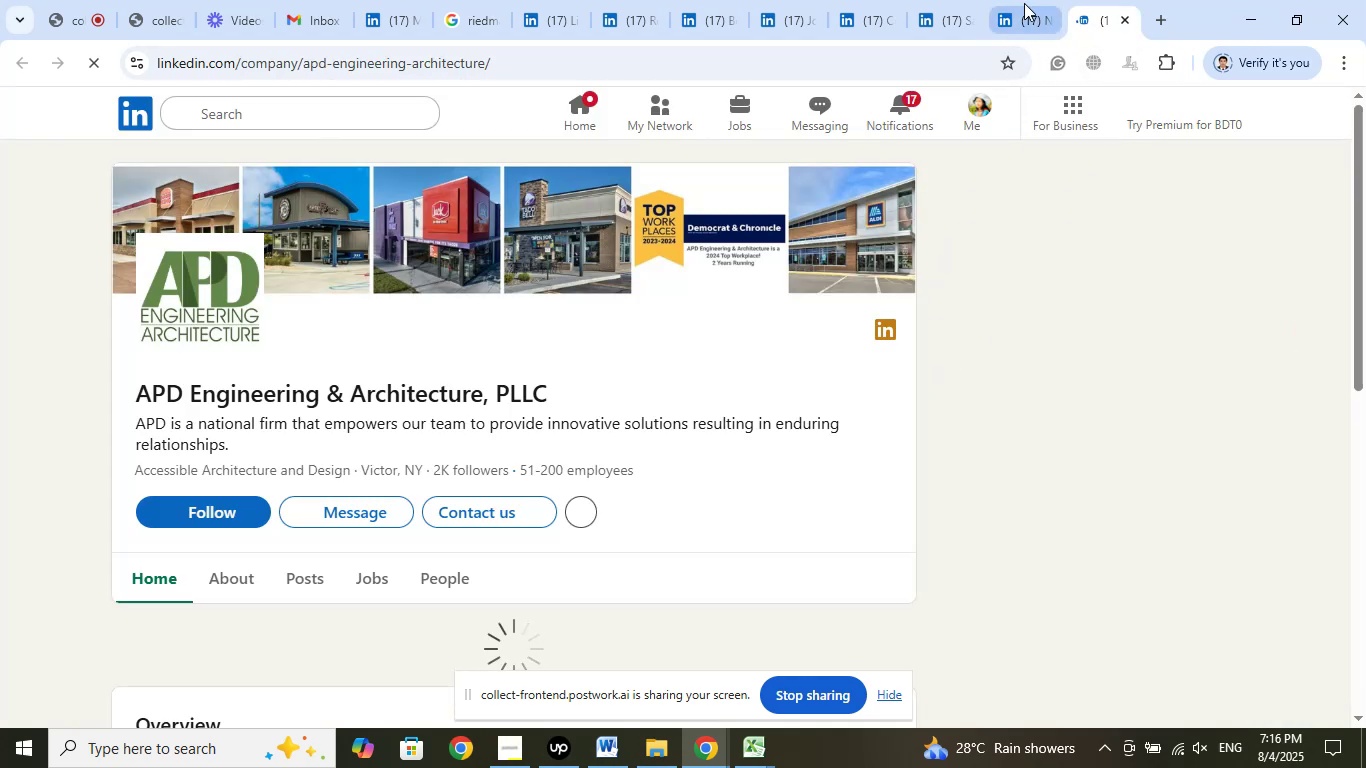 
left_click([1024, 3])
 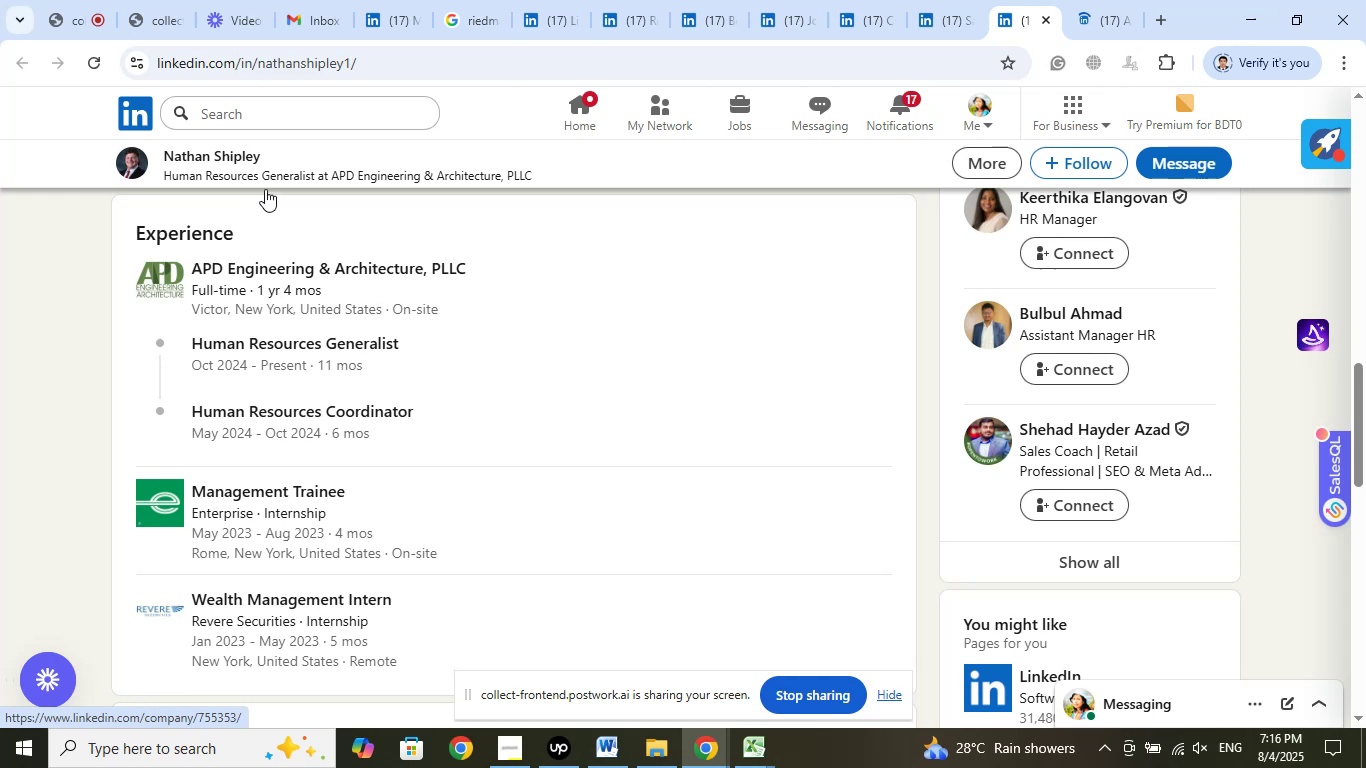 
left_click([239, 155])
 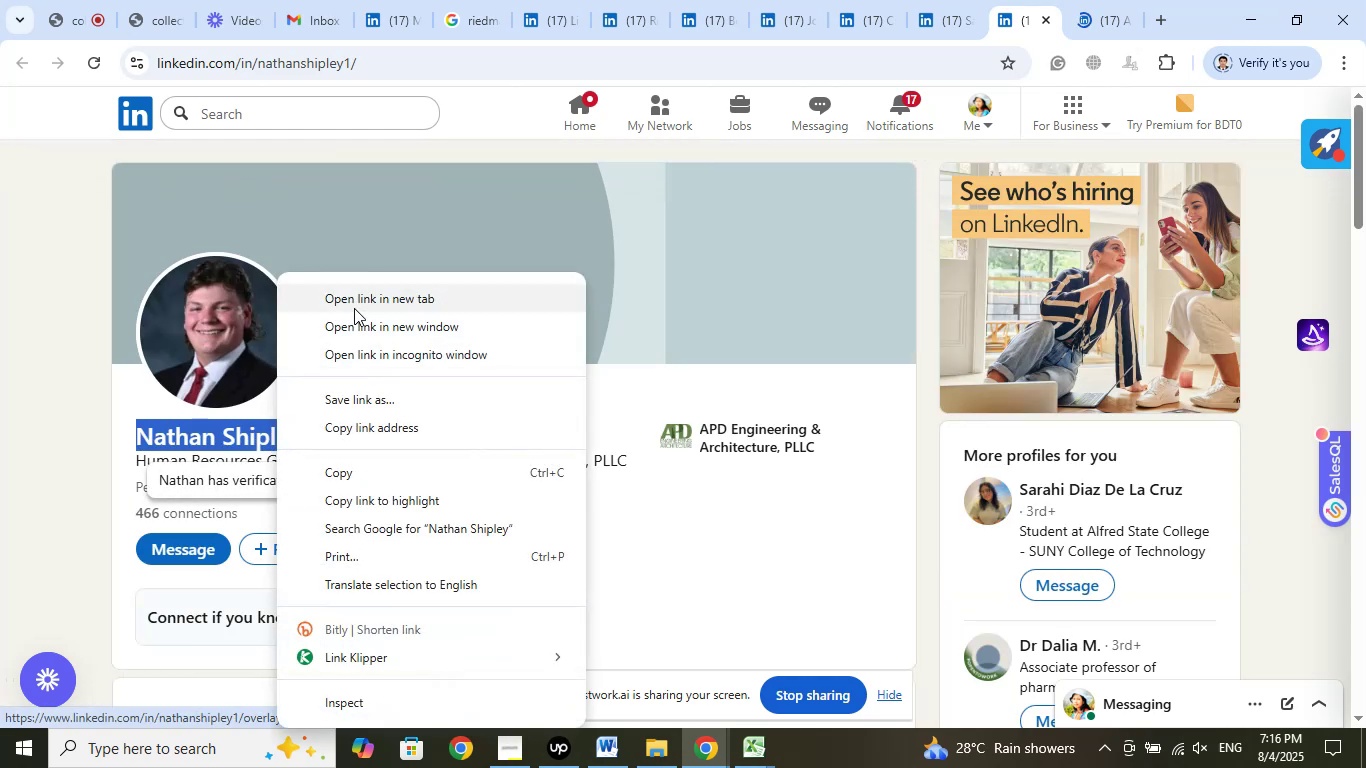 
left_click([370, 483])
 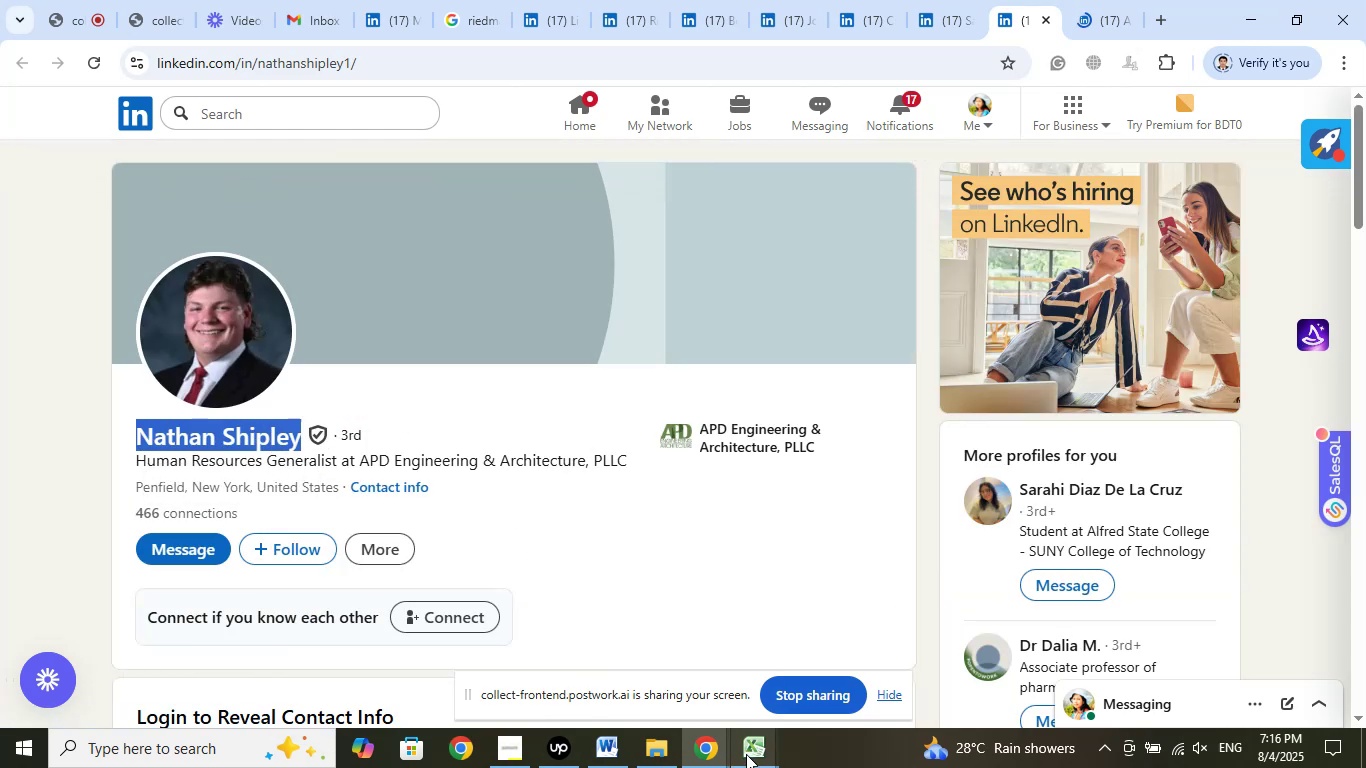 
double_click([635, 681])
 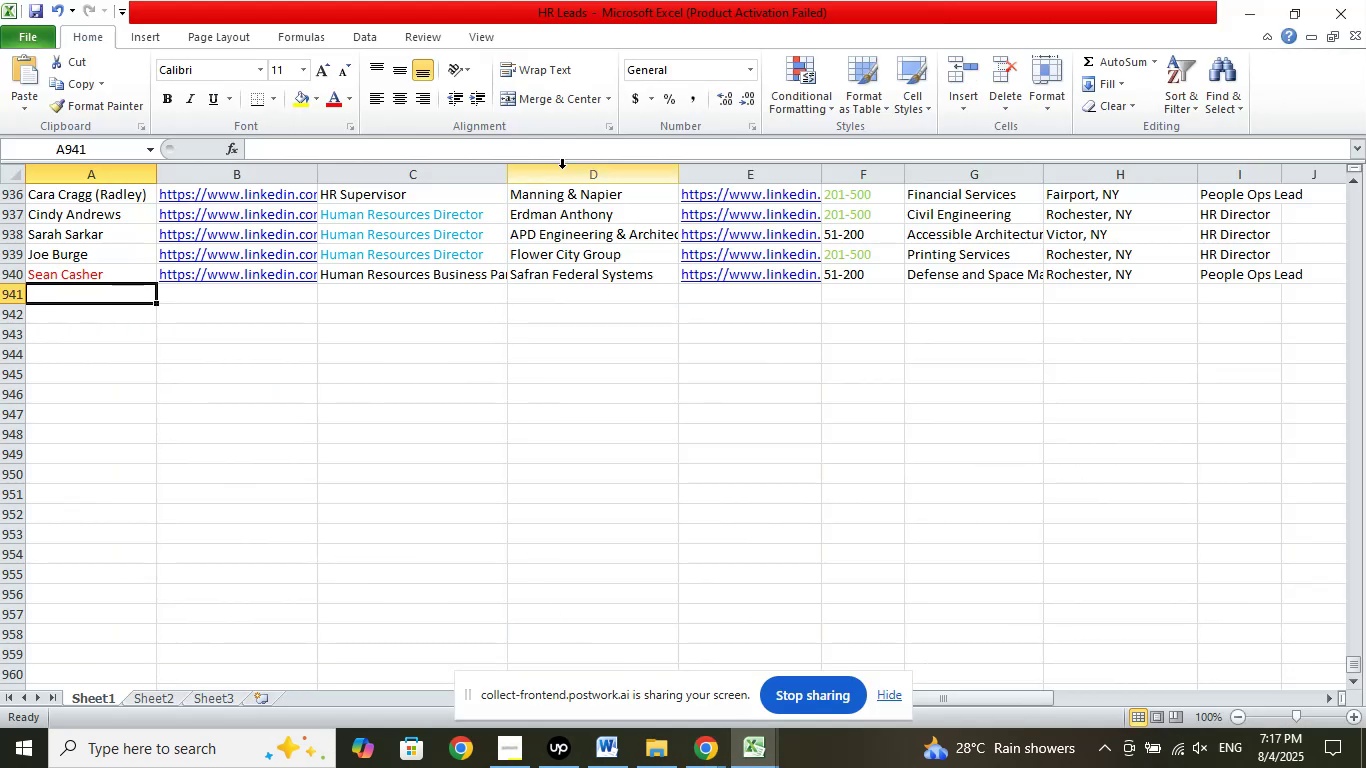 
left_click([578, 146])
 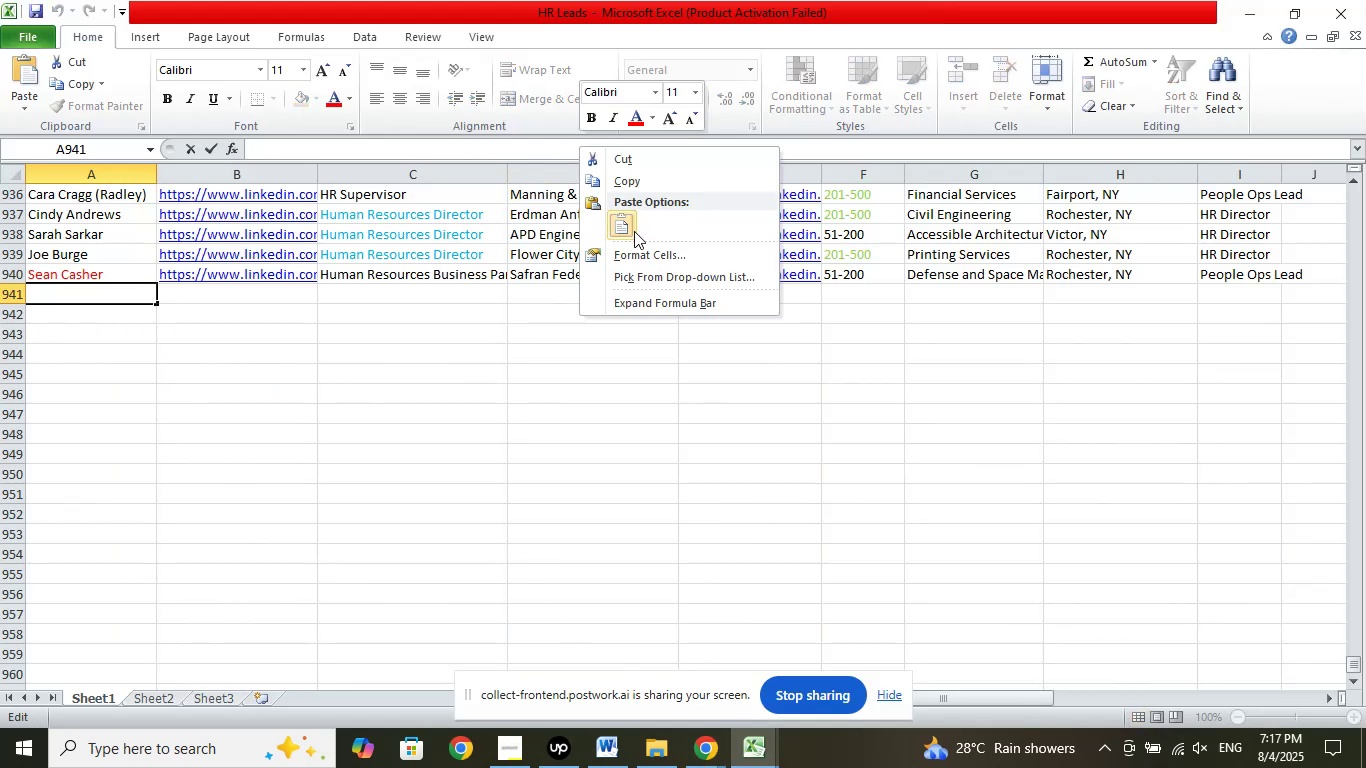 
left_click([629, 224])
 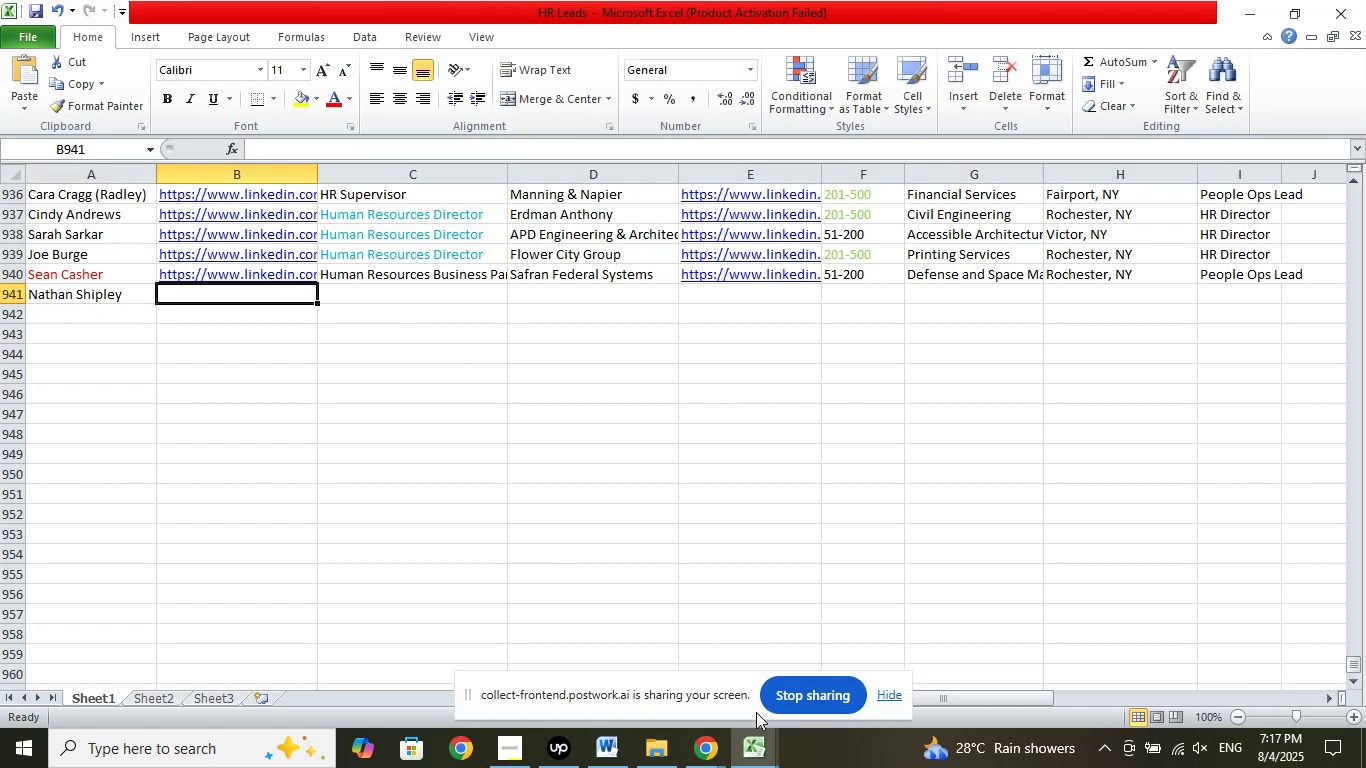 
left_click([712, 736])
 